 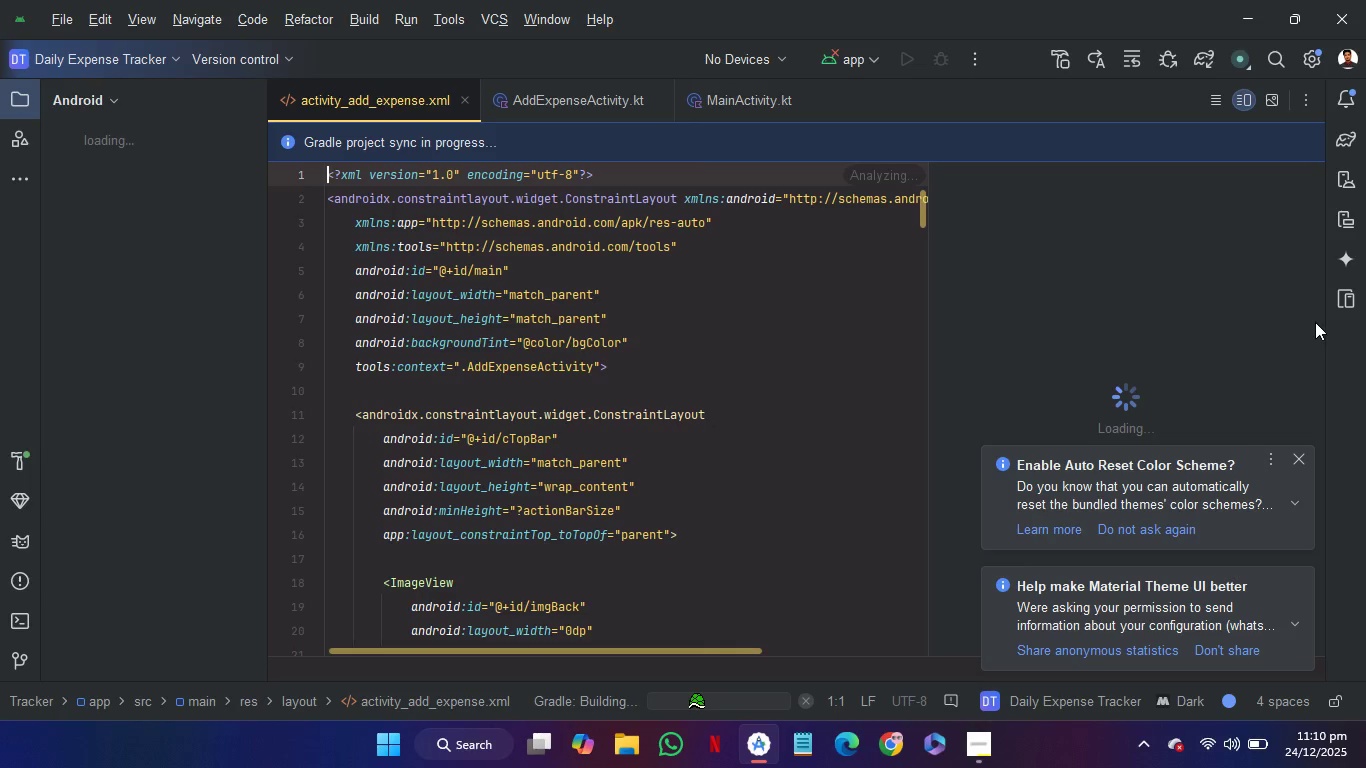 
left_click([1301, 578])
 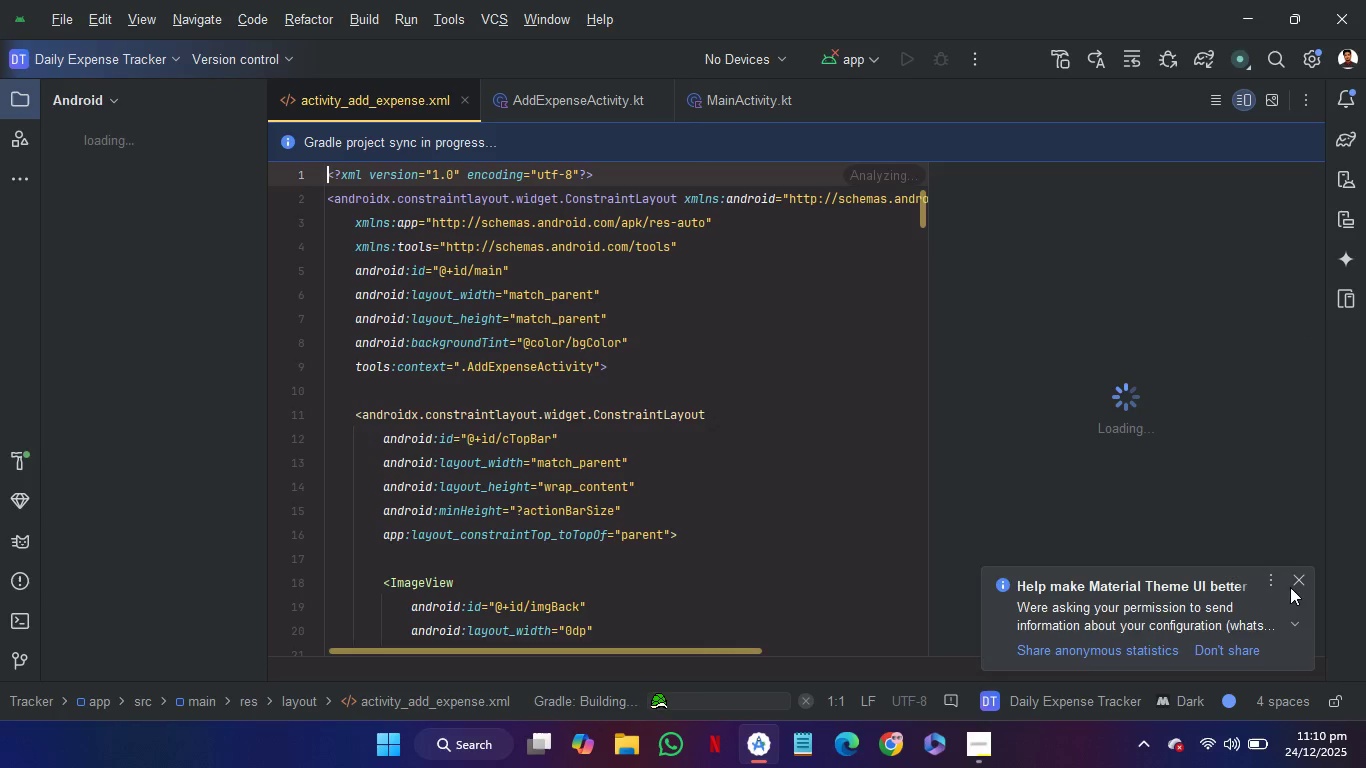 
left_click([662, 387])
 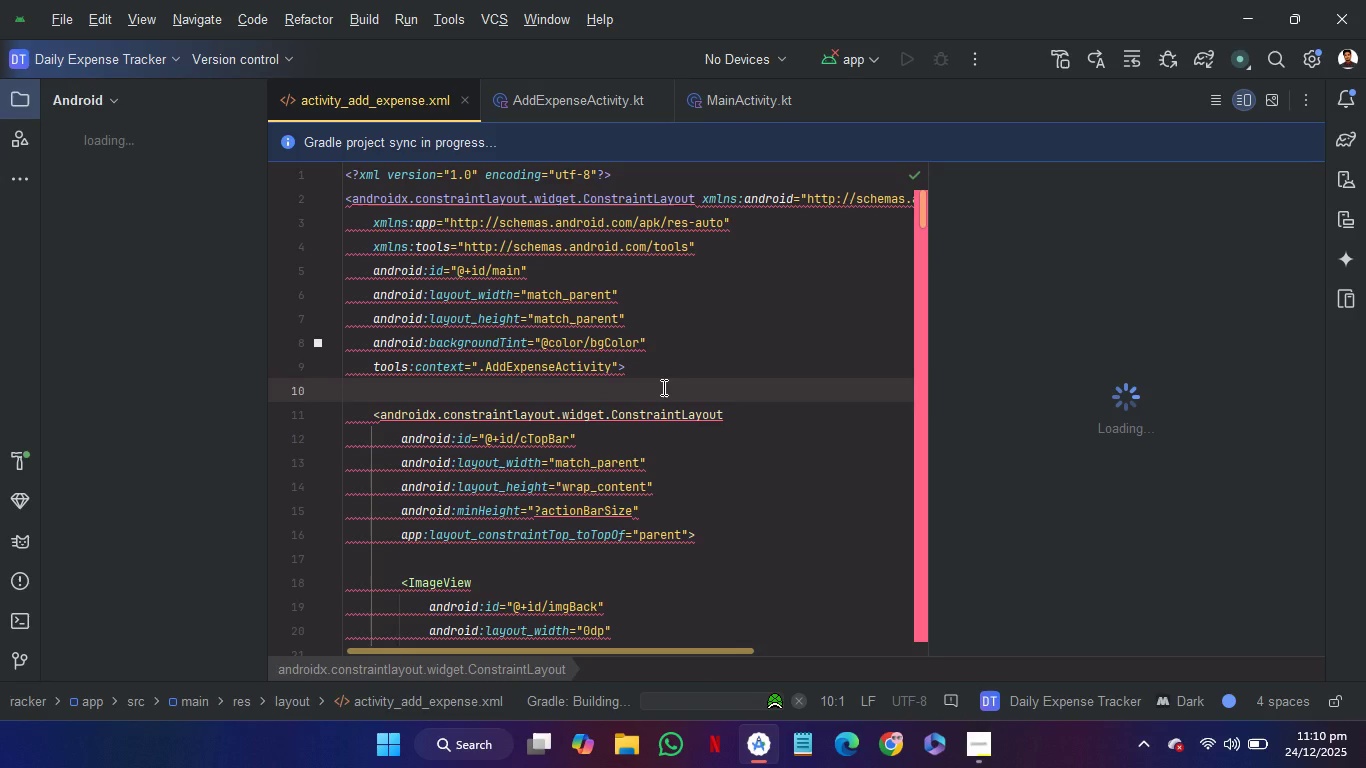 
wait(18.62)
 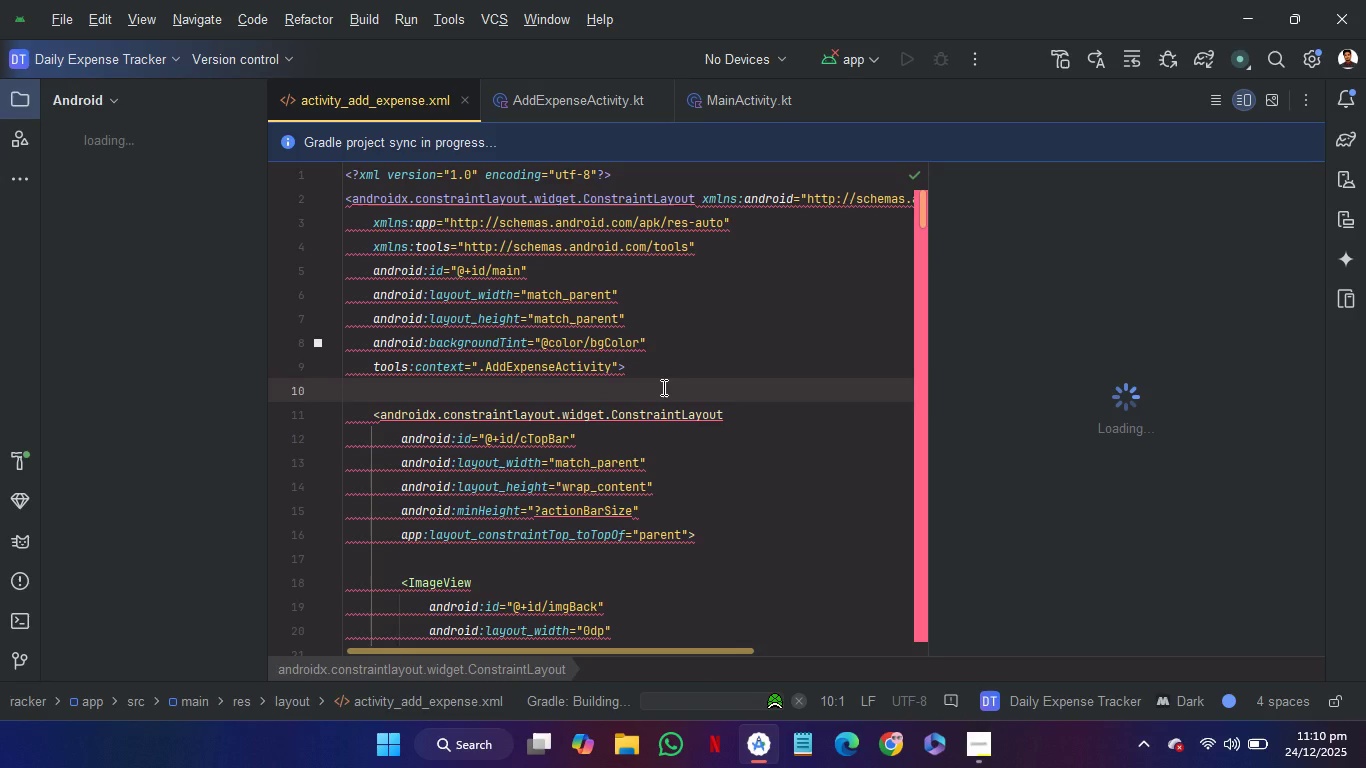 
scroll: coordinate [662, 387], scroll_direction: down, amount: 62.0
 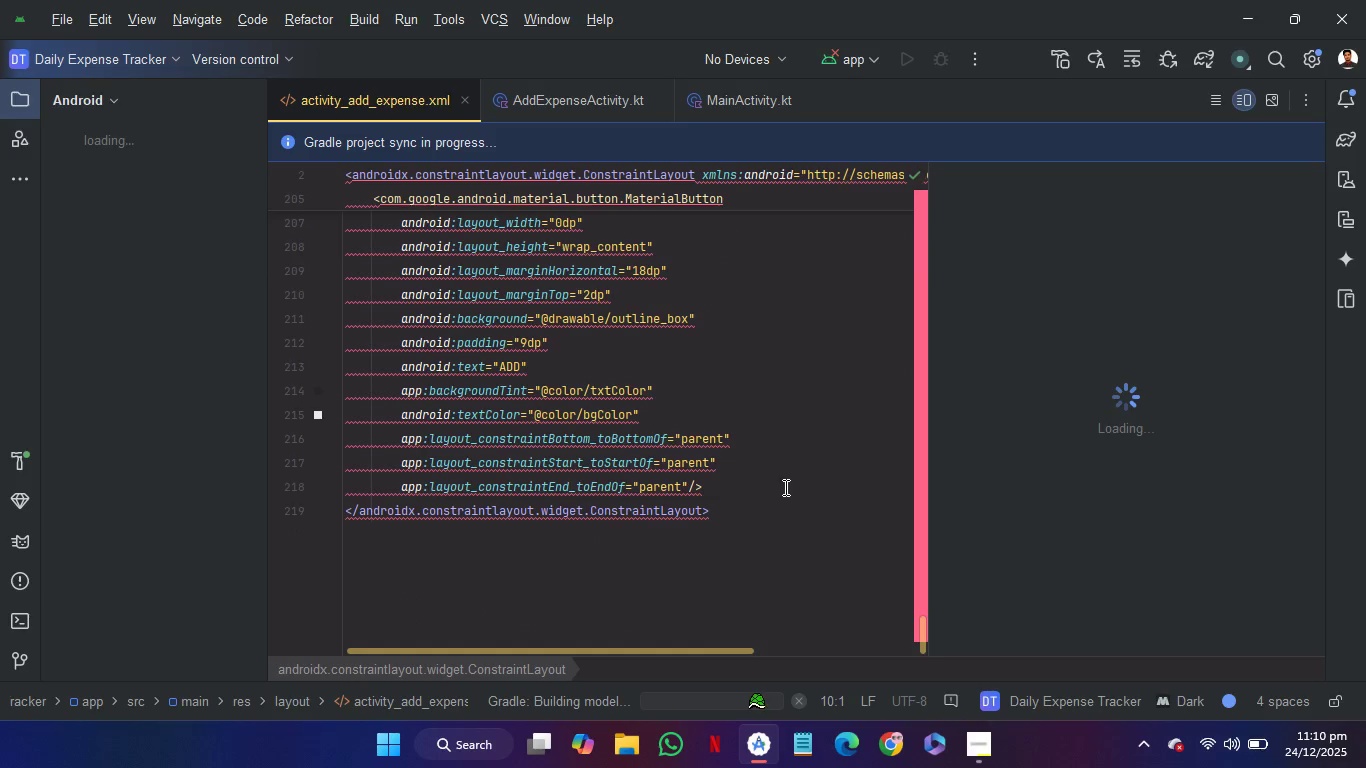 
left_click([776, 494])
 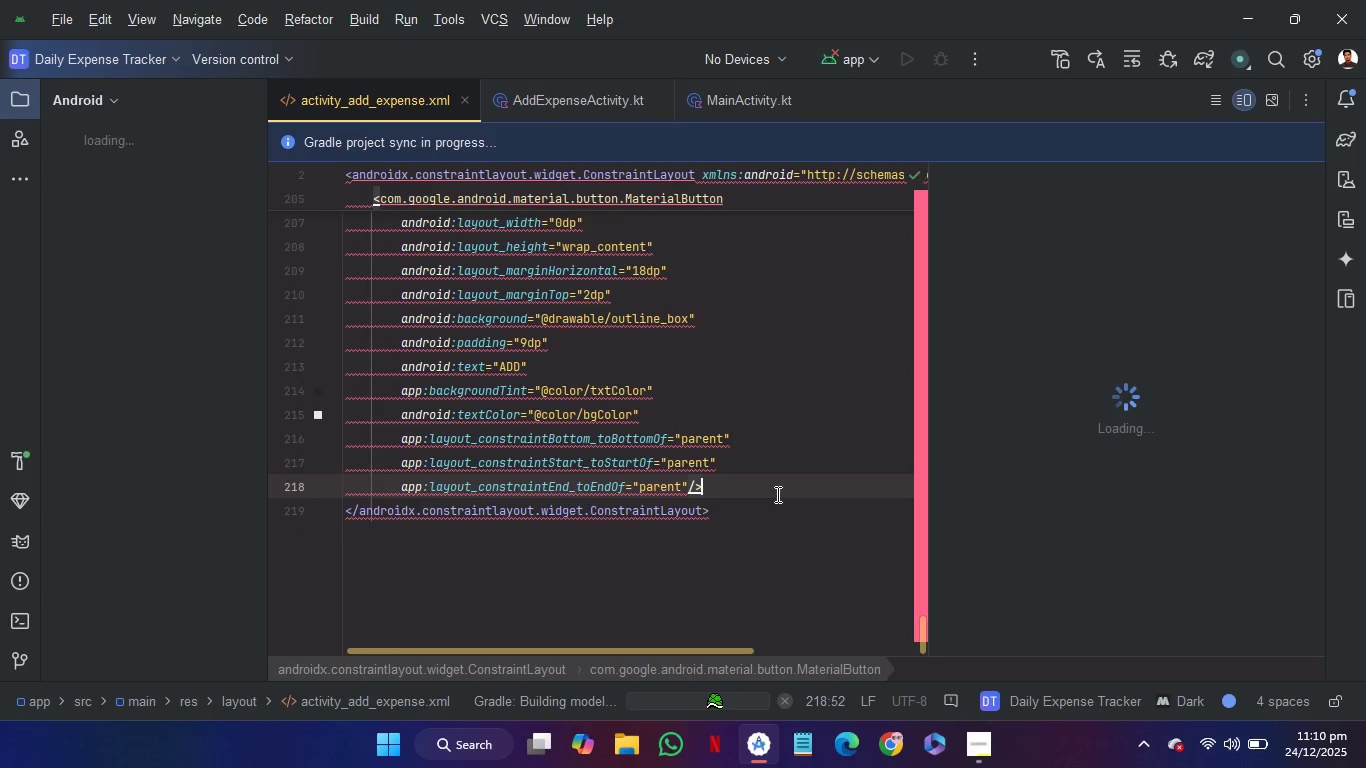 
scroll: coordinate [776, 494], scroll_direction: up, amount: 63.0
 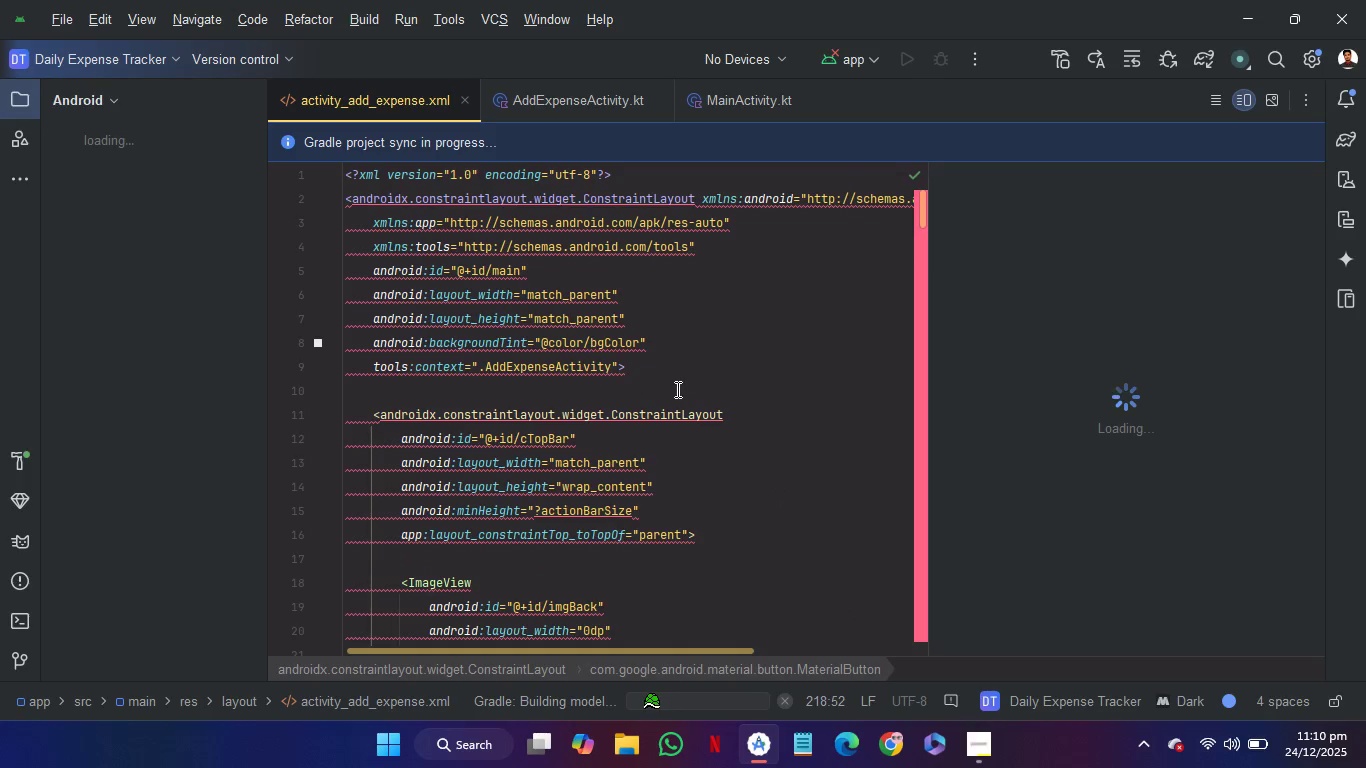 
left_click([676, 389])
 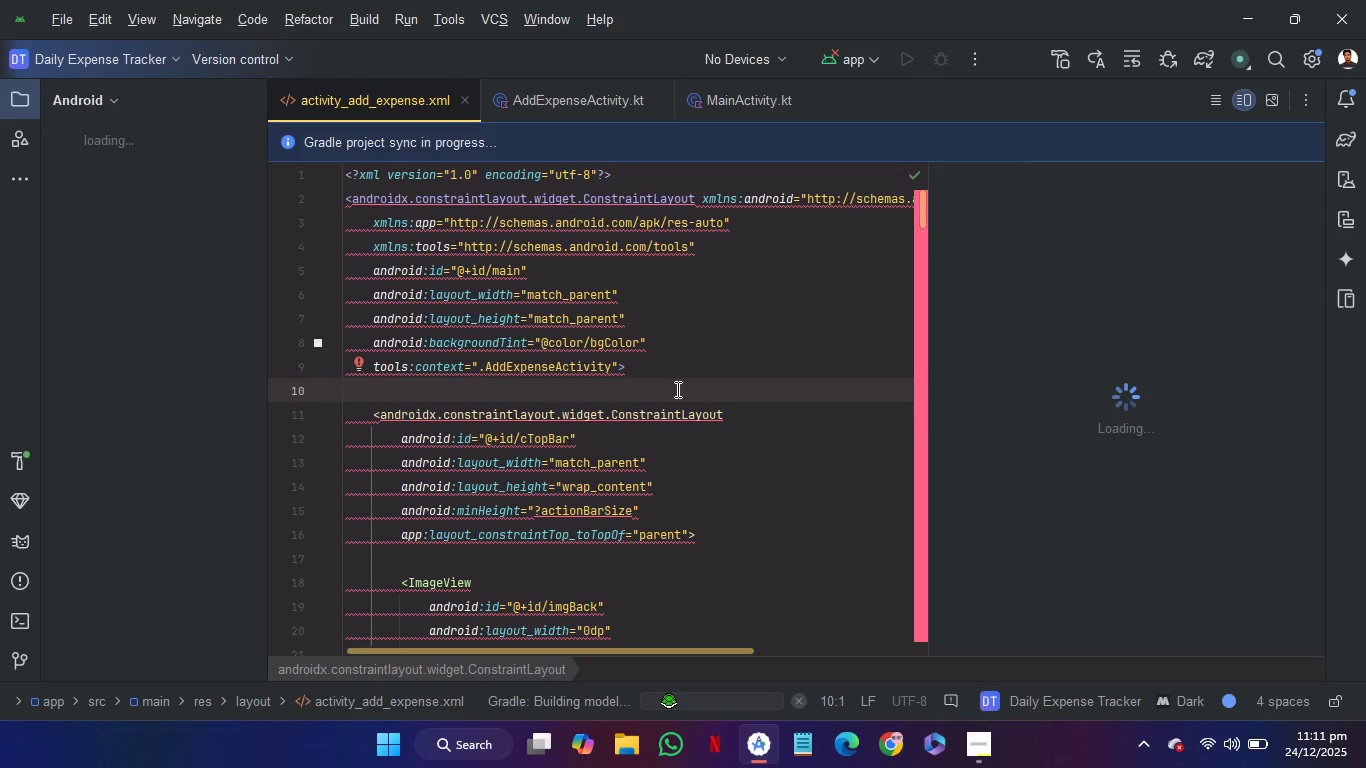 
wait(22.17)
 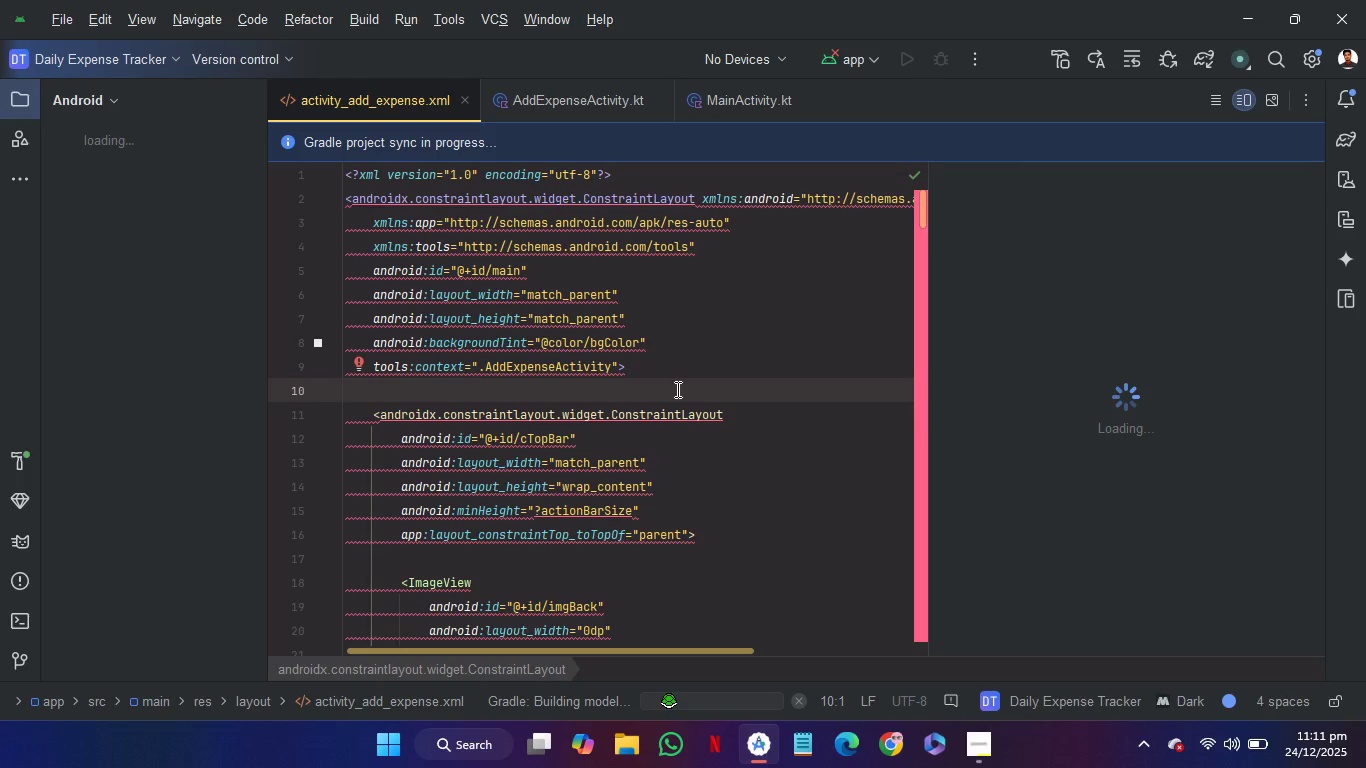 
left_click([766, 414])
 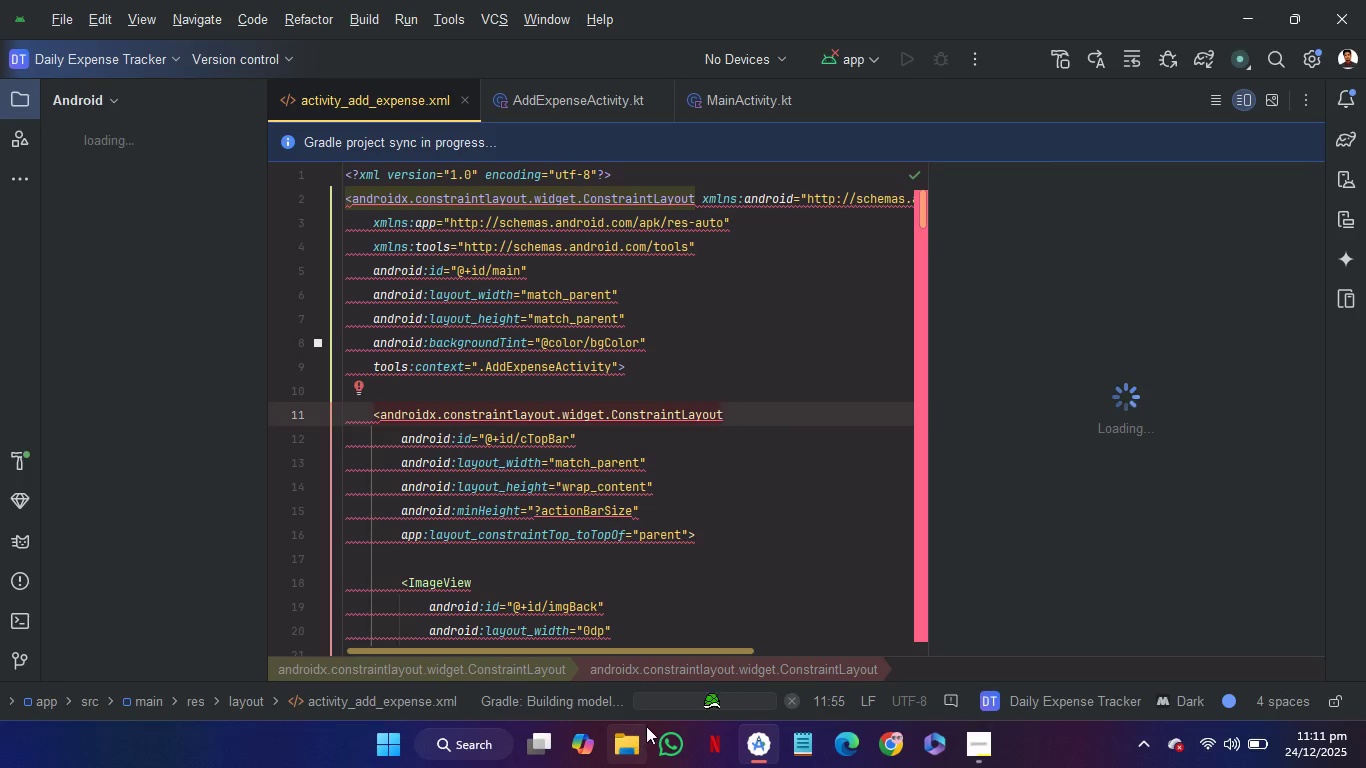 
left_click([665, 701])
 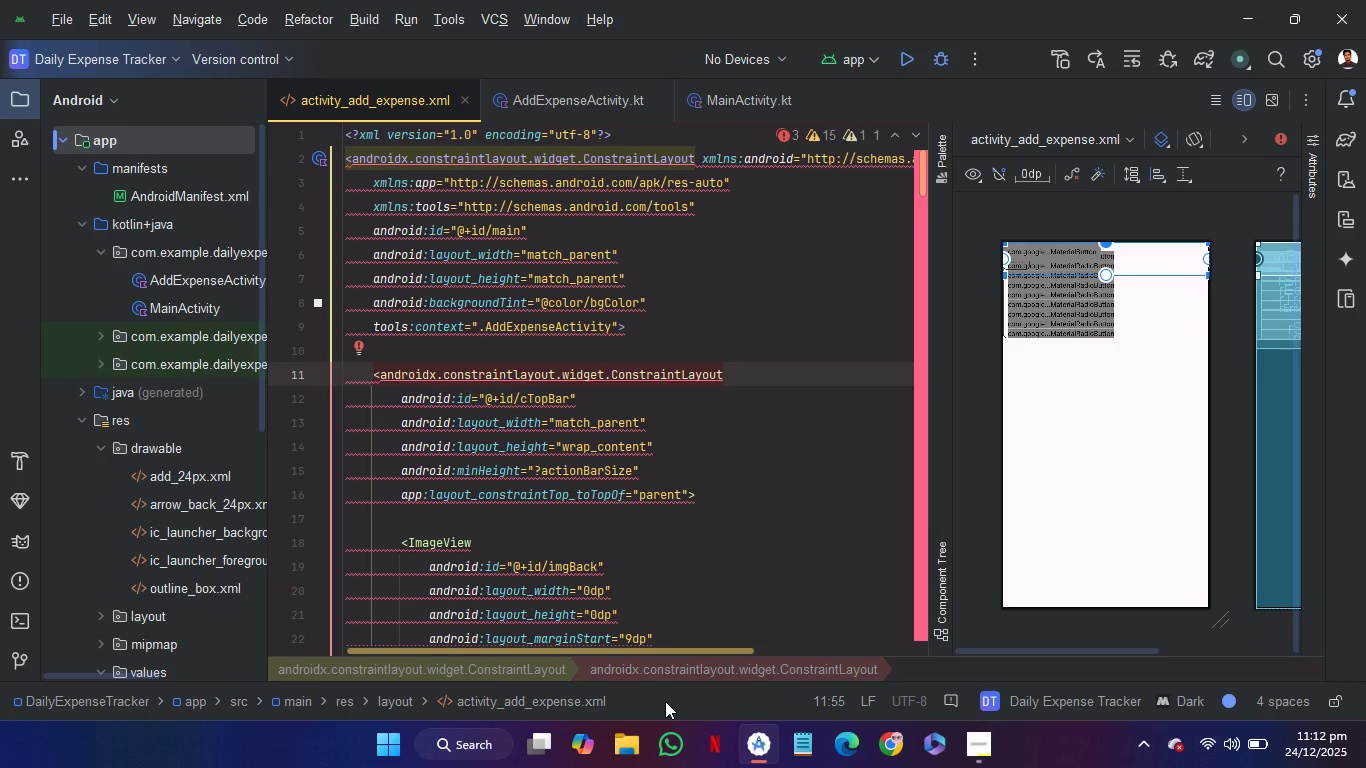 
wait(55.59)
 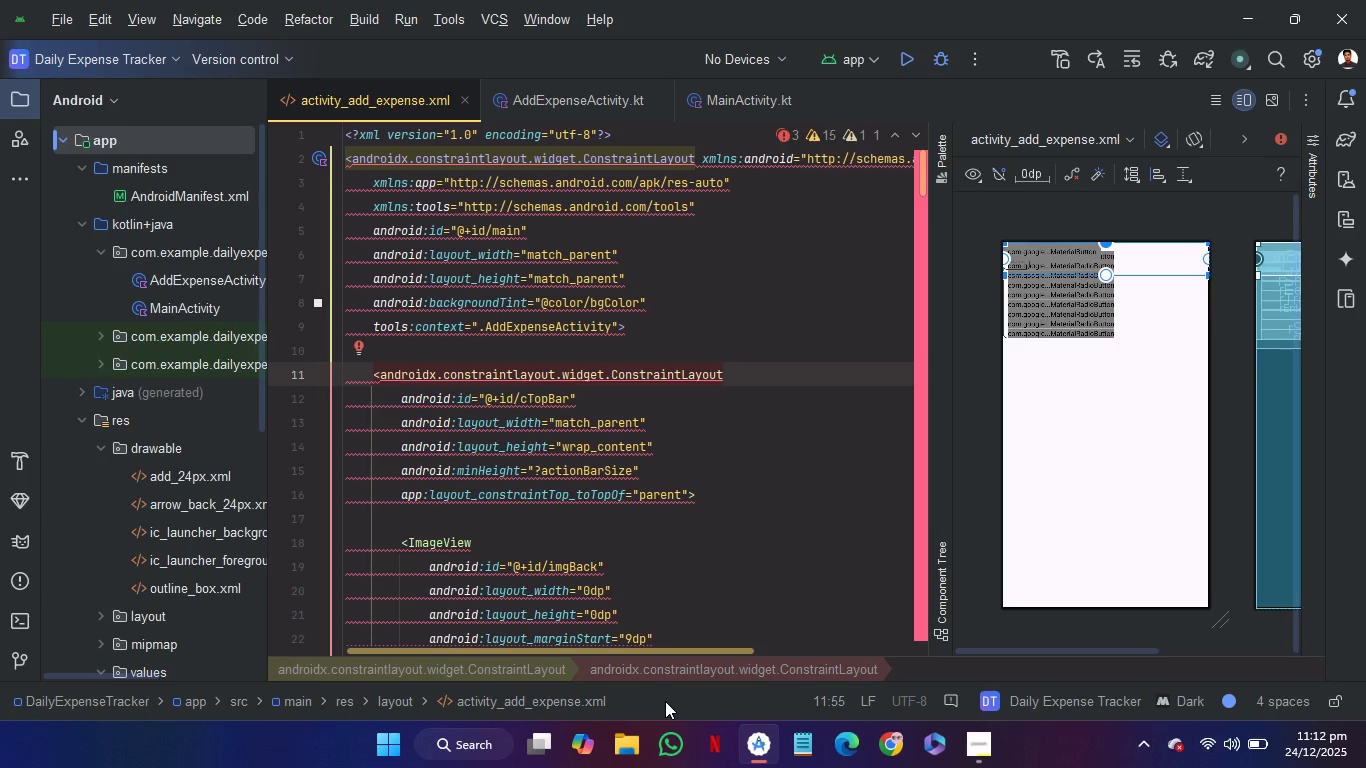 
left_click([614, 350])
 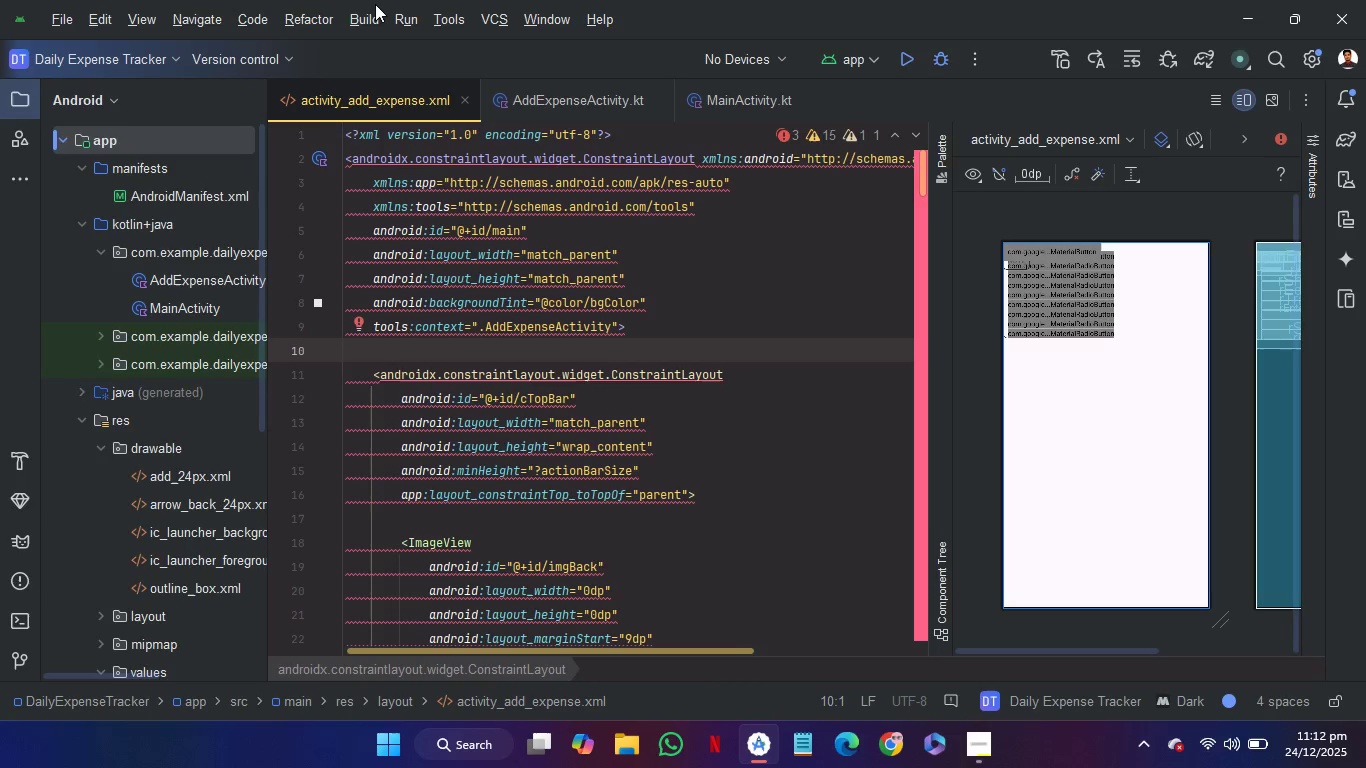 
left_click([367, 18])
 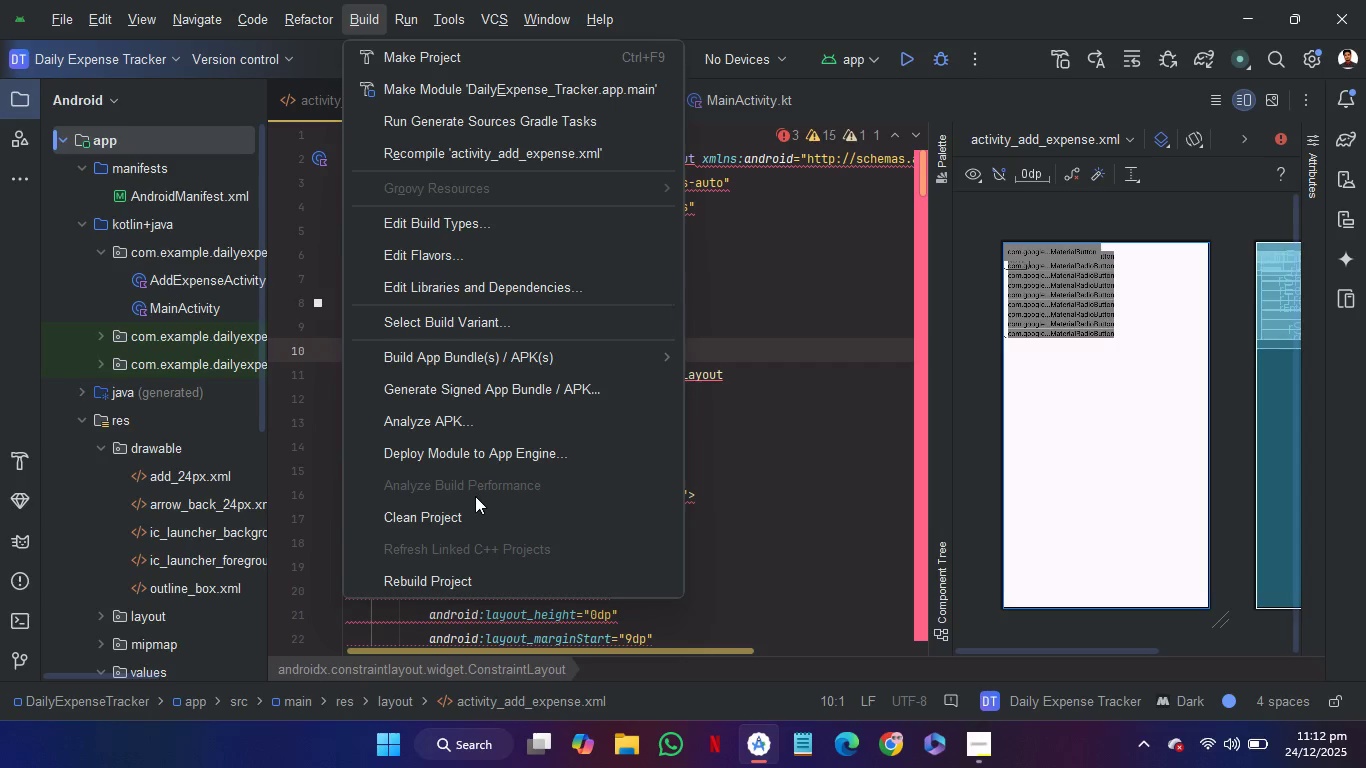 
left_click([477, 510])
 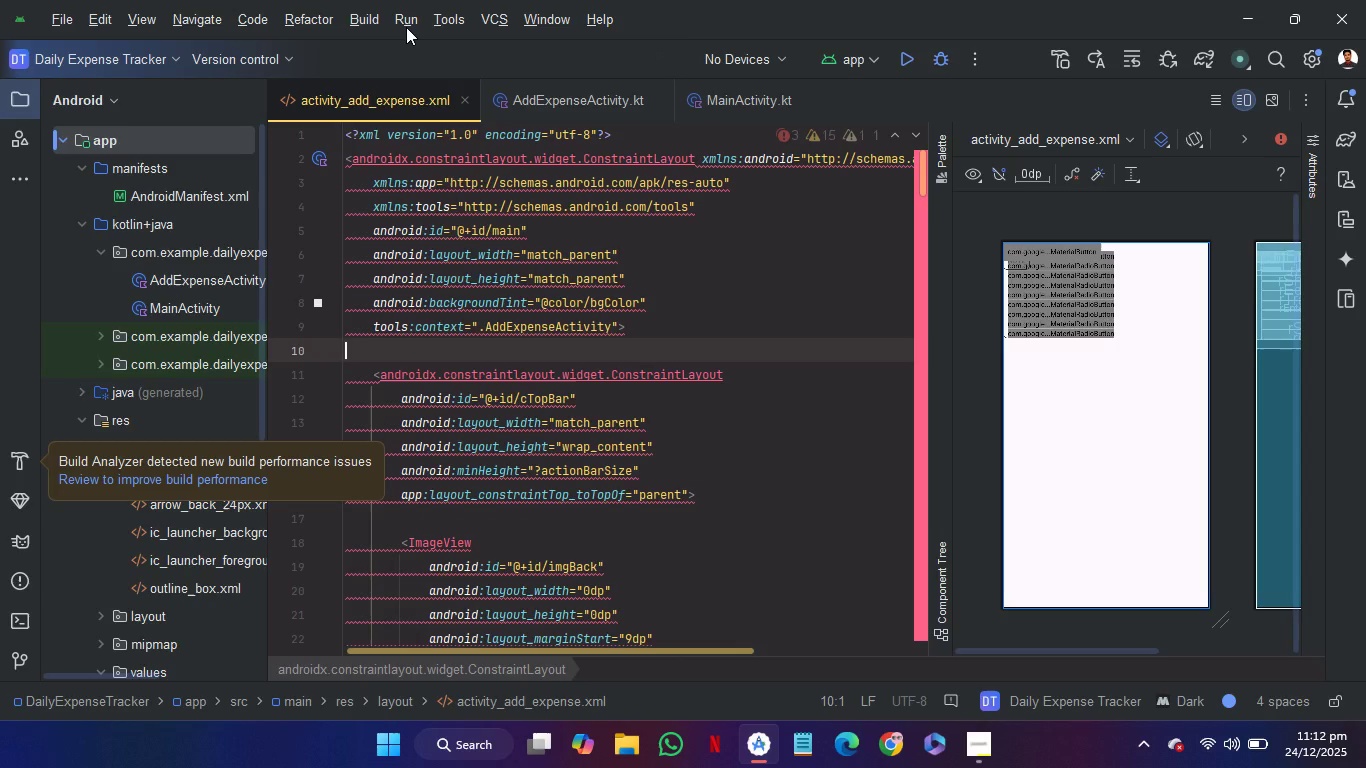 
wait(7.02)
 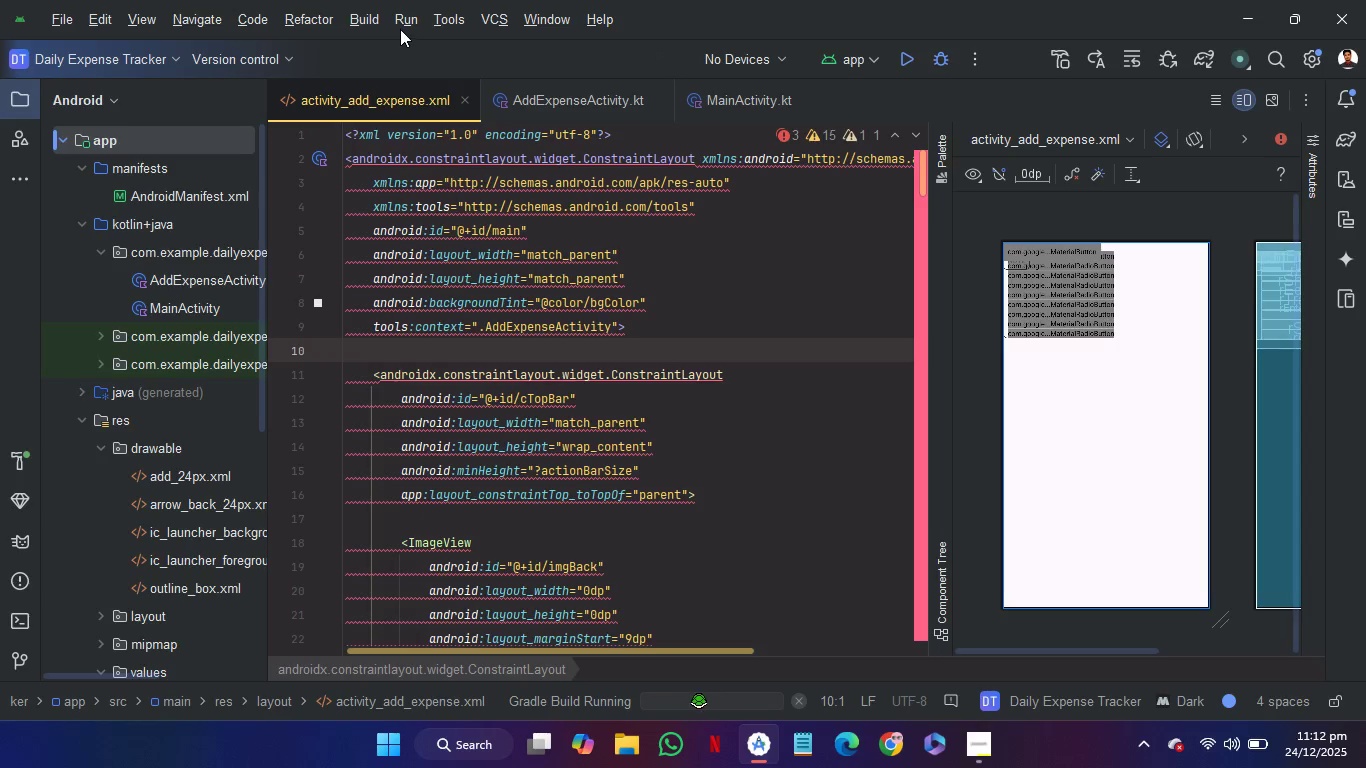 
left_click([406, 27])
 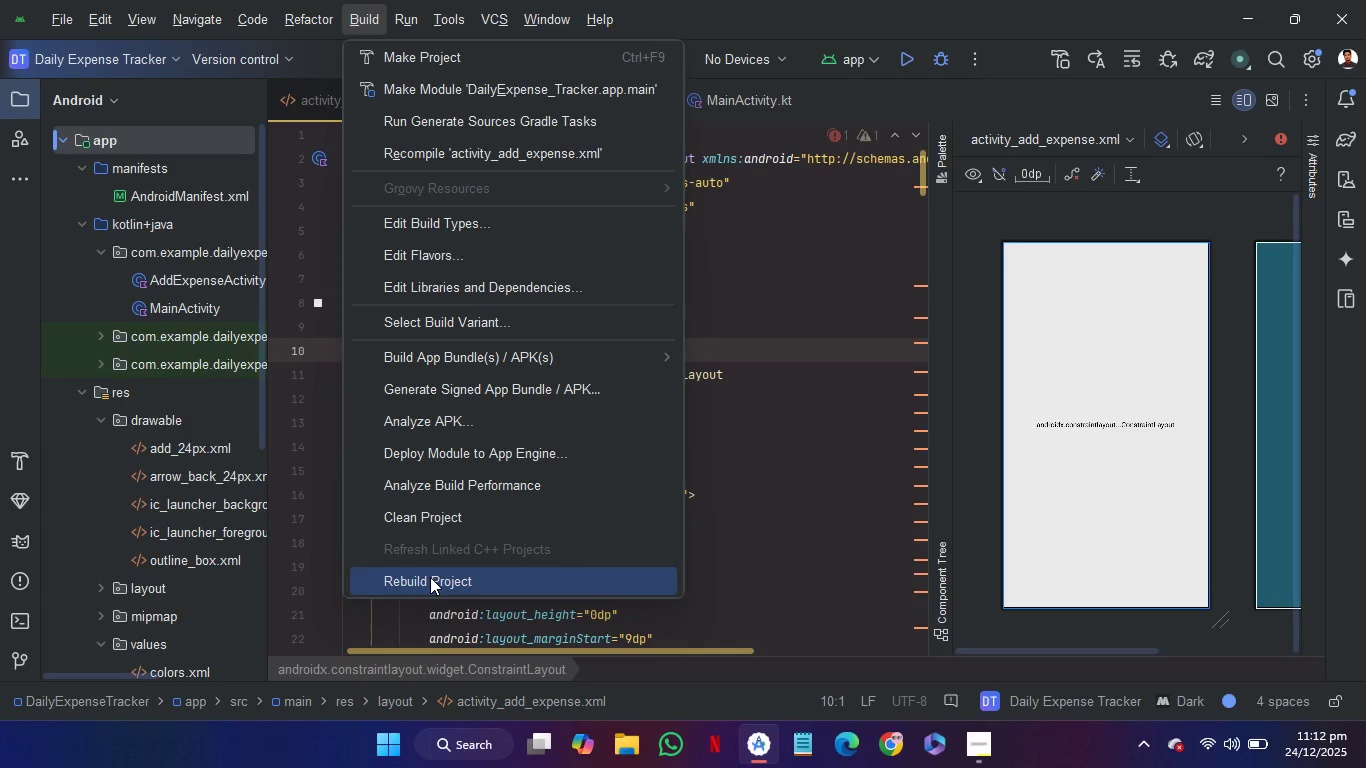 
wait(21.19)
 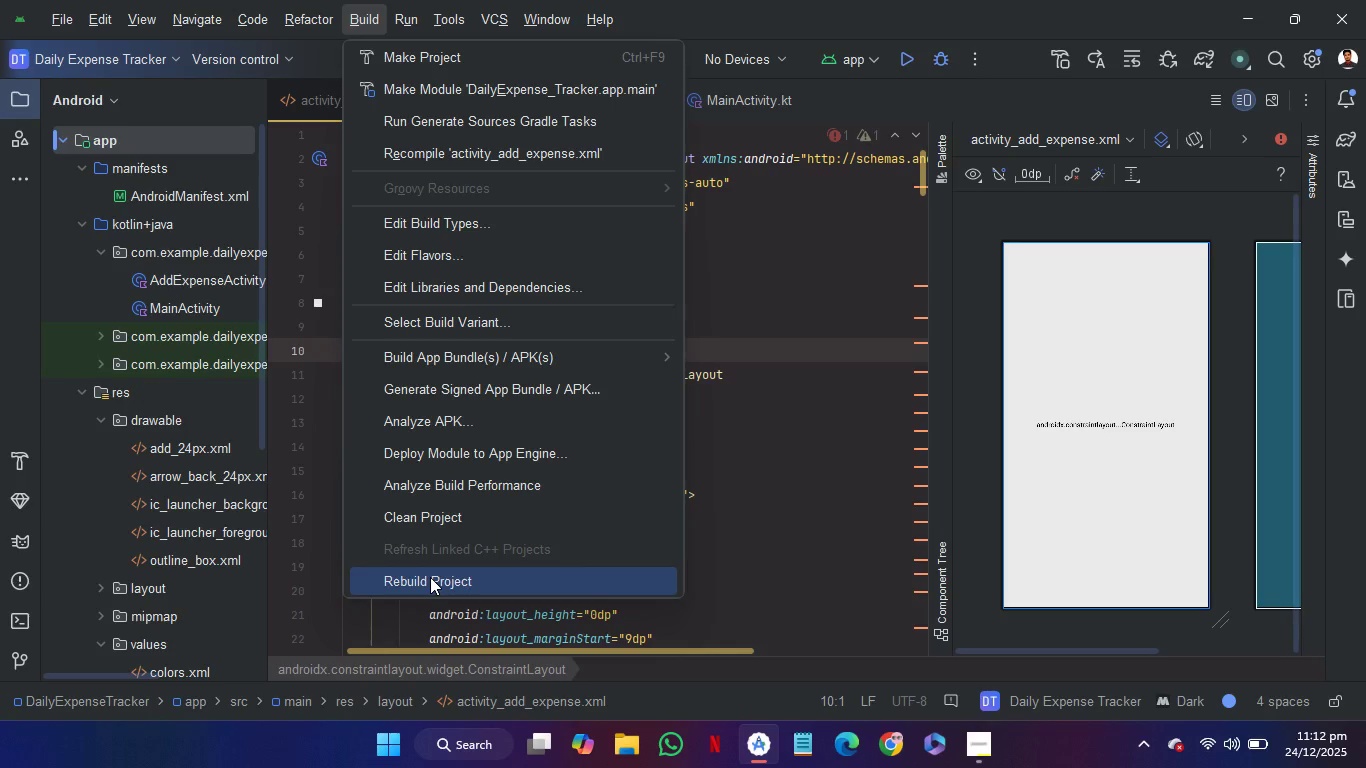 
left_click([430, 577])
 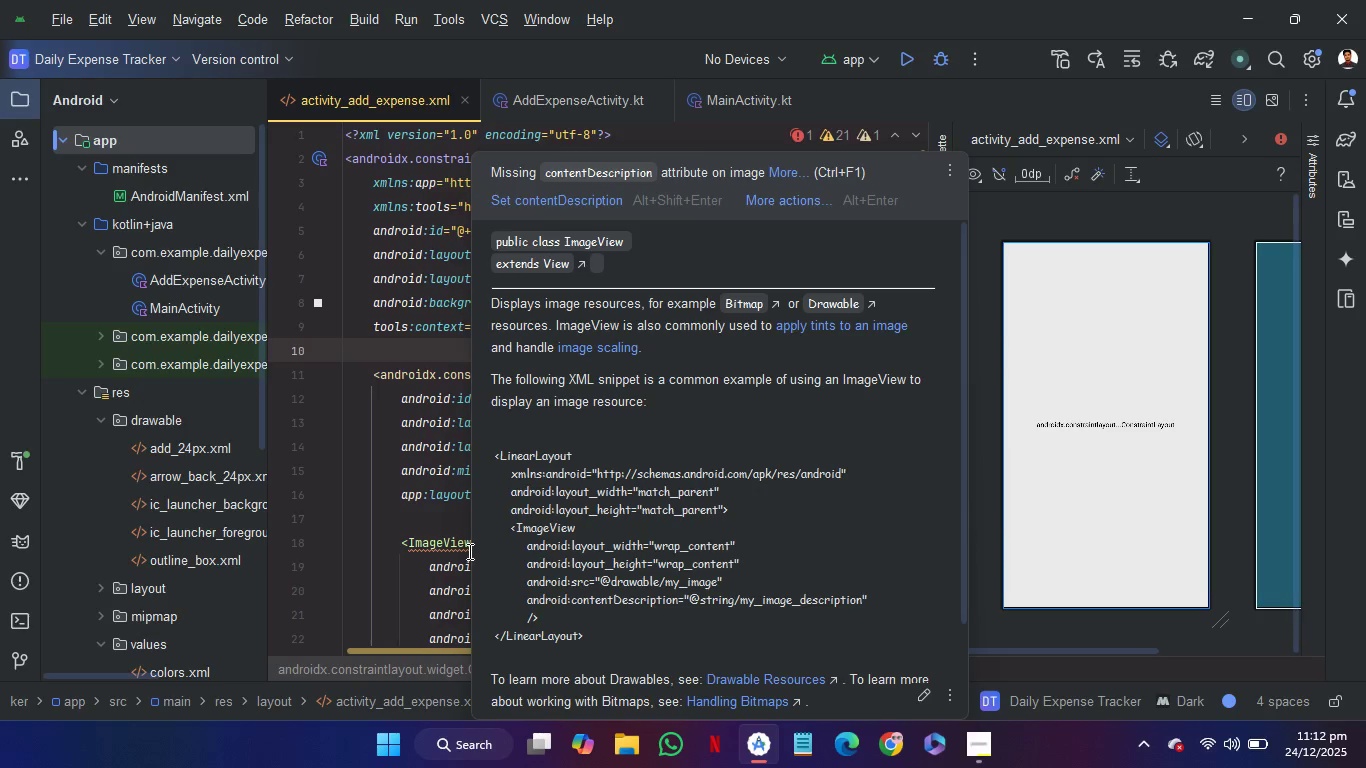 
wait(16.74)
 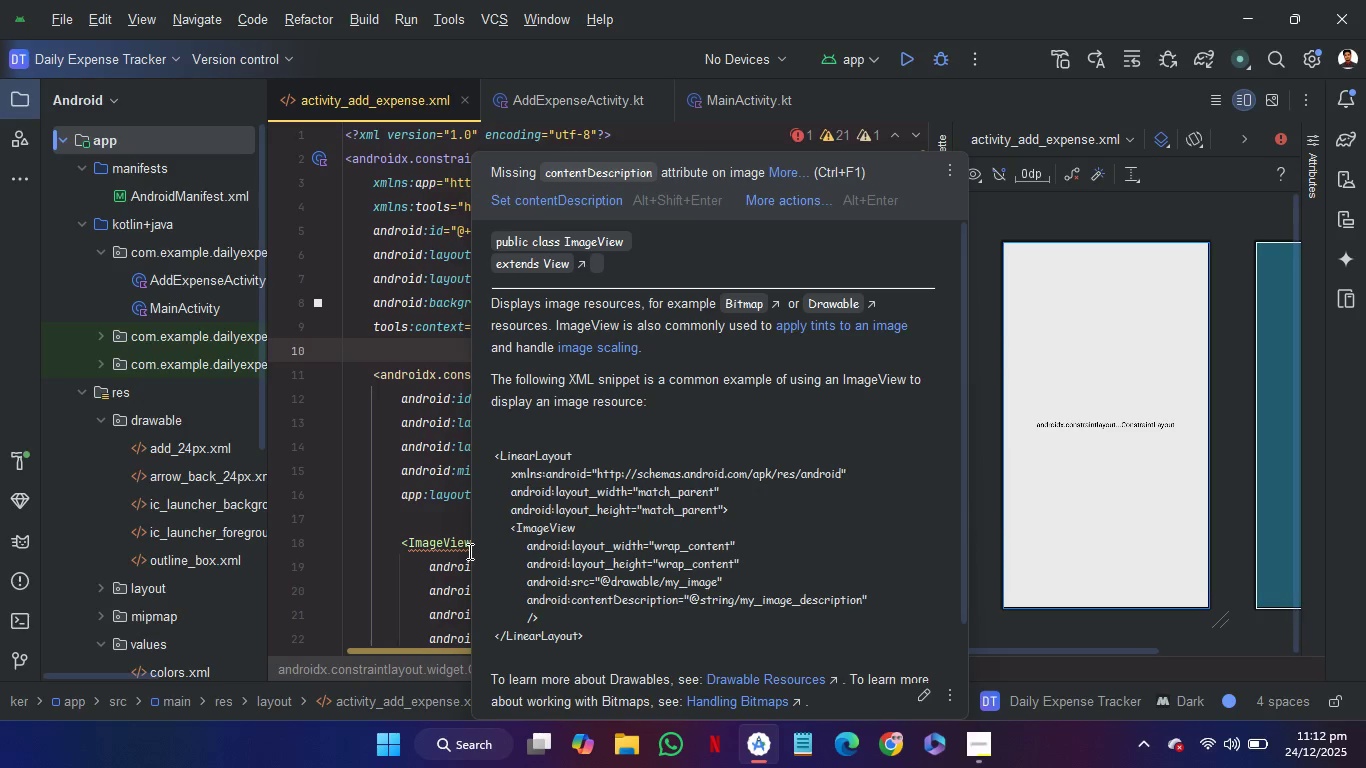 
mouse_move([594, 390])
 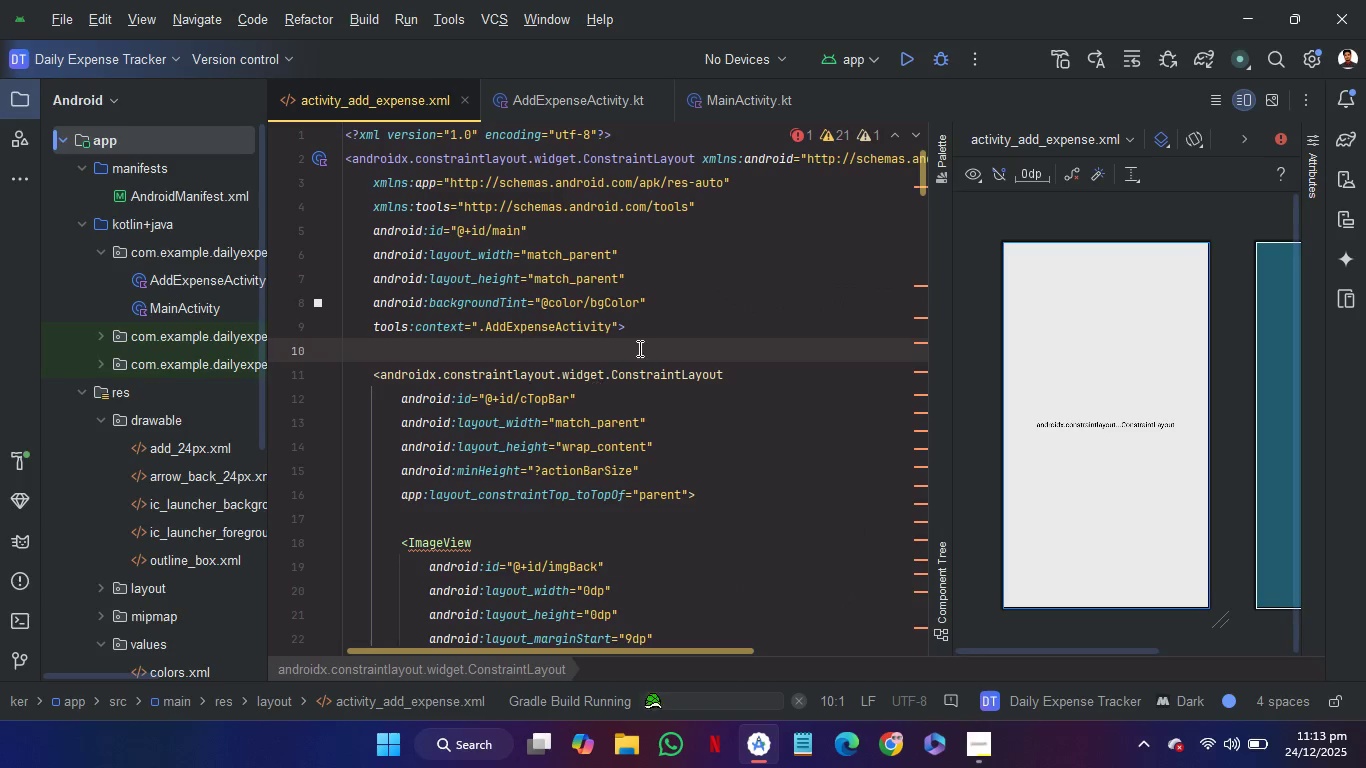 
mouse_move([609, 350])
 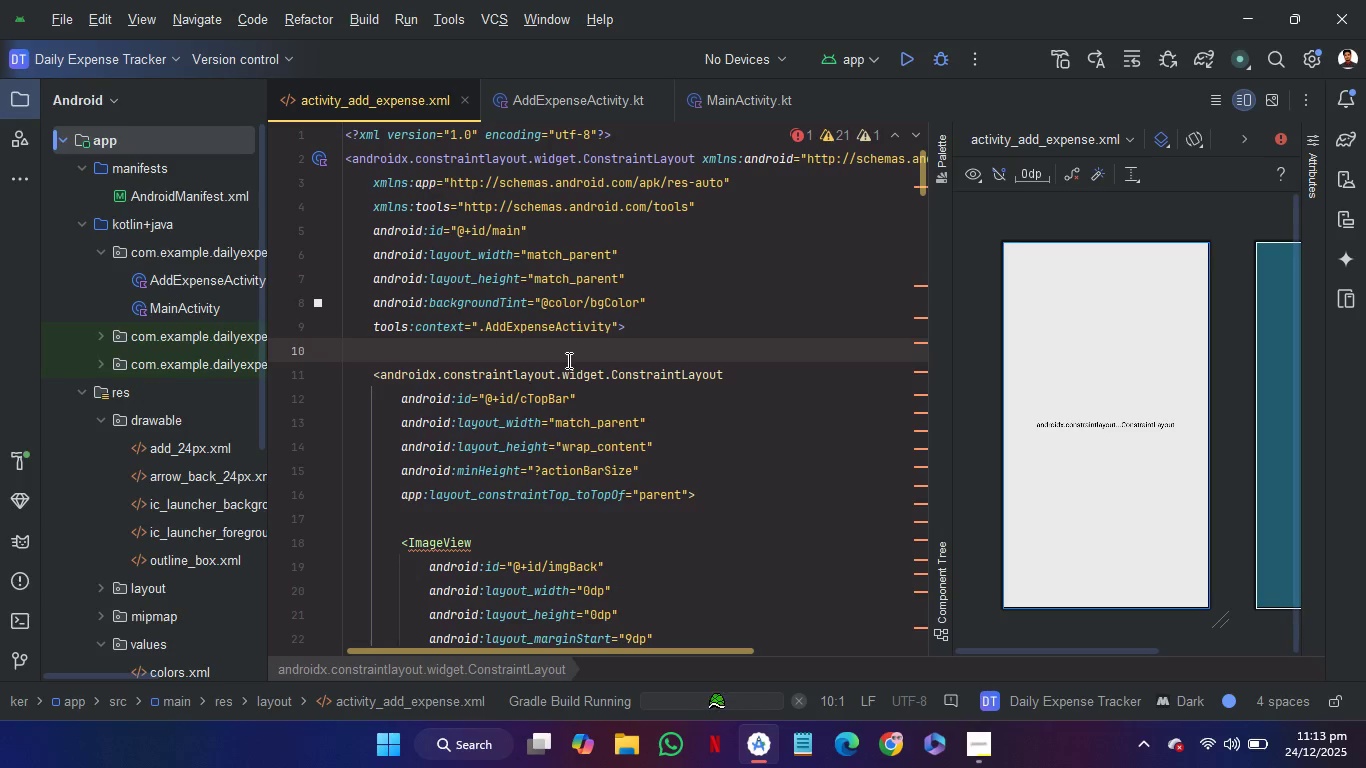 
wait(22.55)
 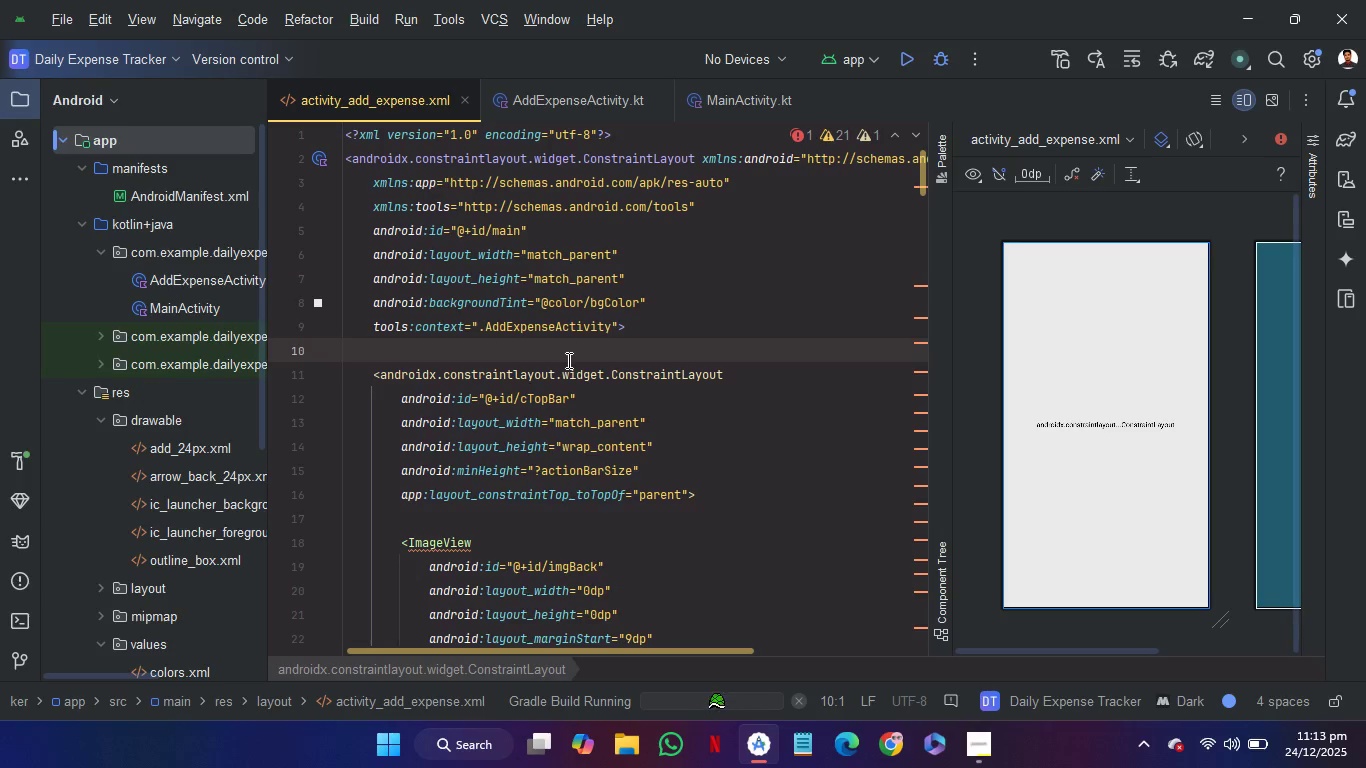 
left_click([551, 514])
 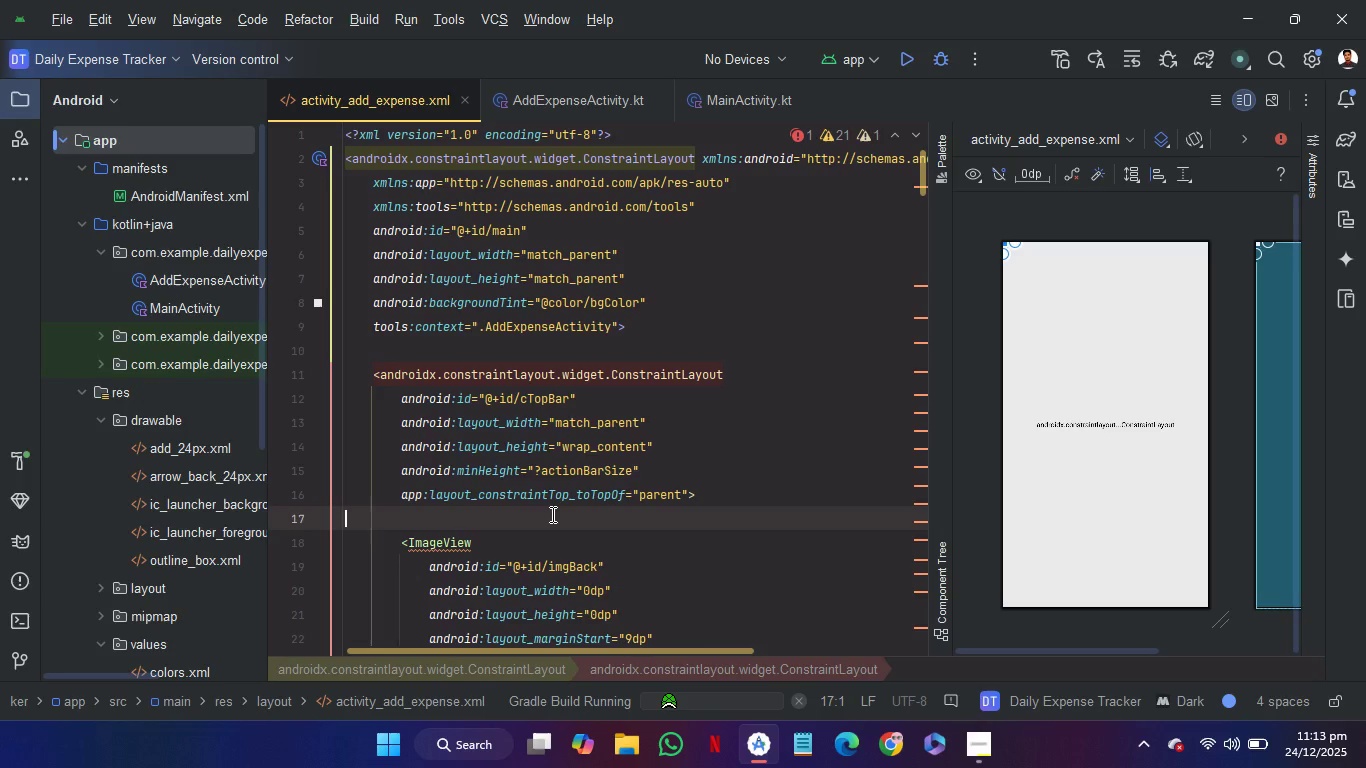 
scroll: coordinate [551, 514], scroll_direction: down, amount: 42.0
 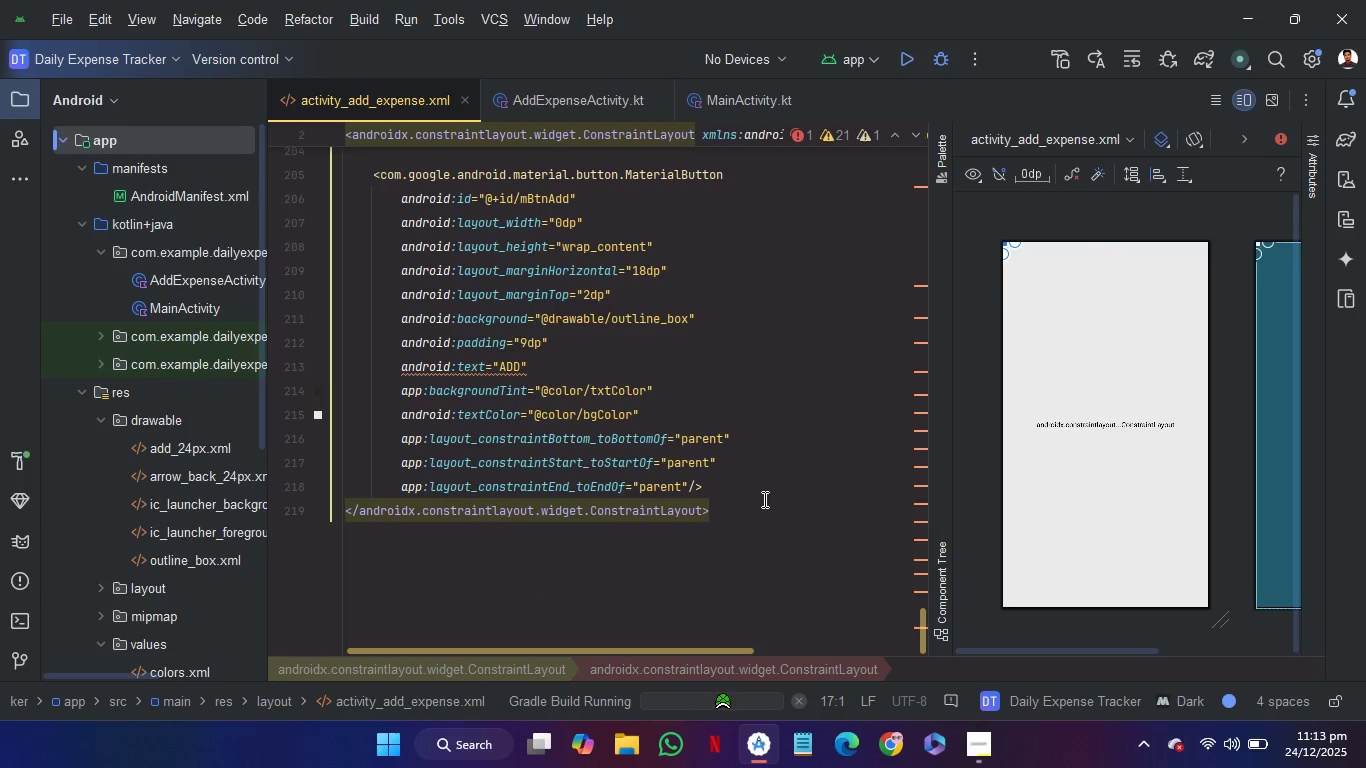 
left_click([762, 500])
 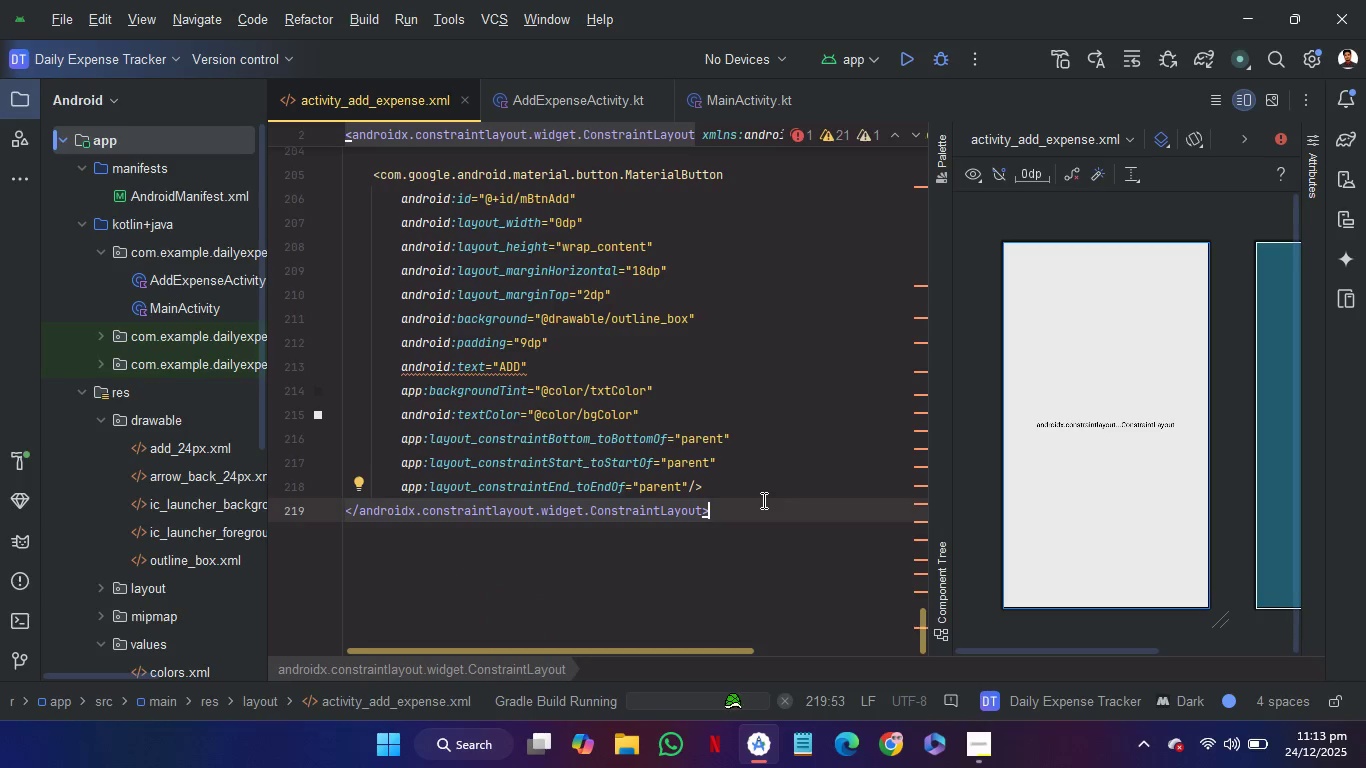 
scroll: coordinate [115, 444], scroll_direction: up, amount: 49.0
 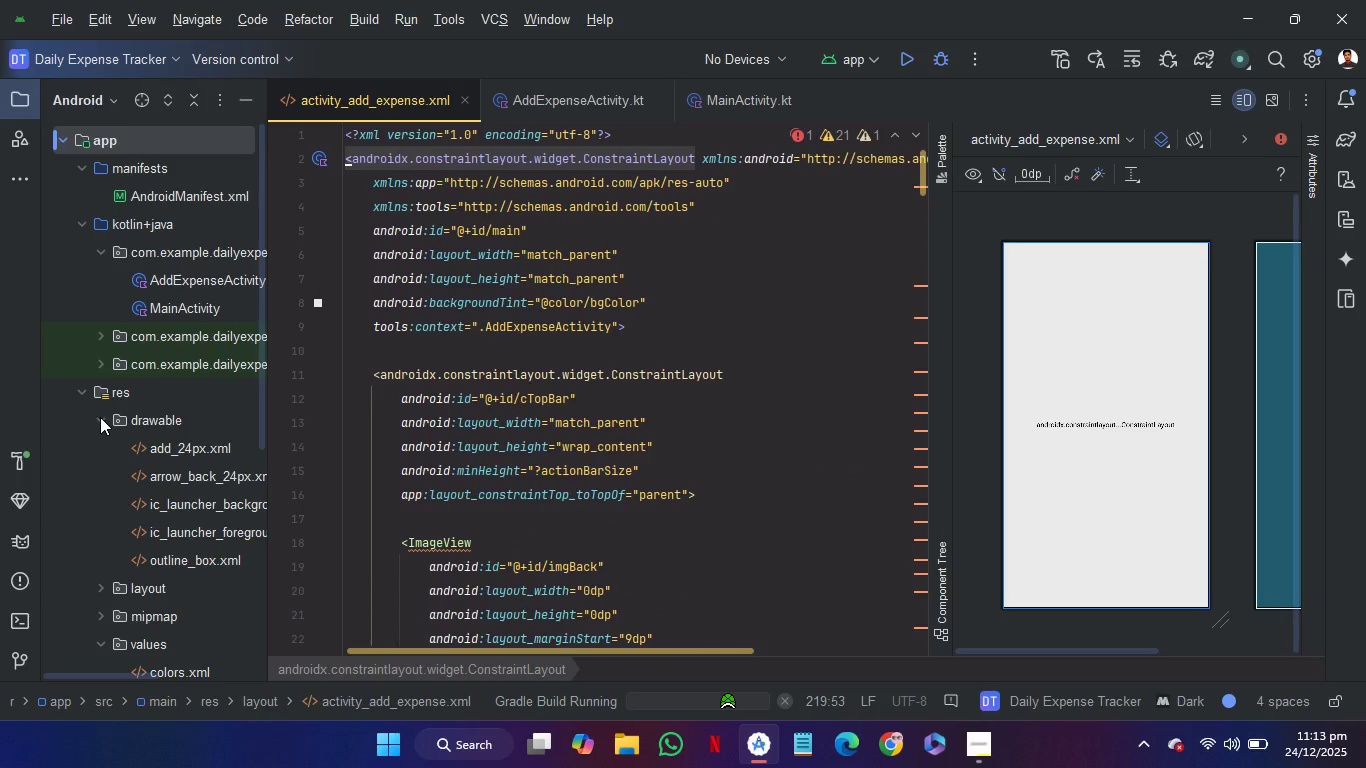 
left_click([100, 420])
 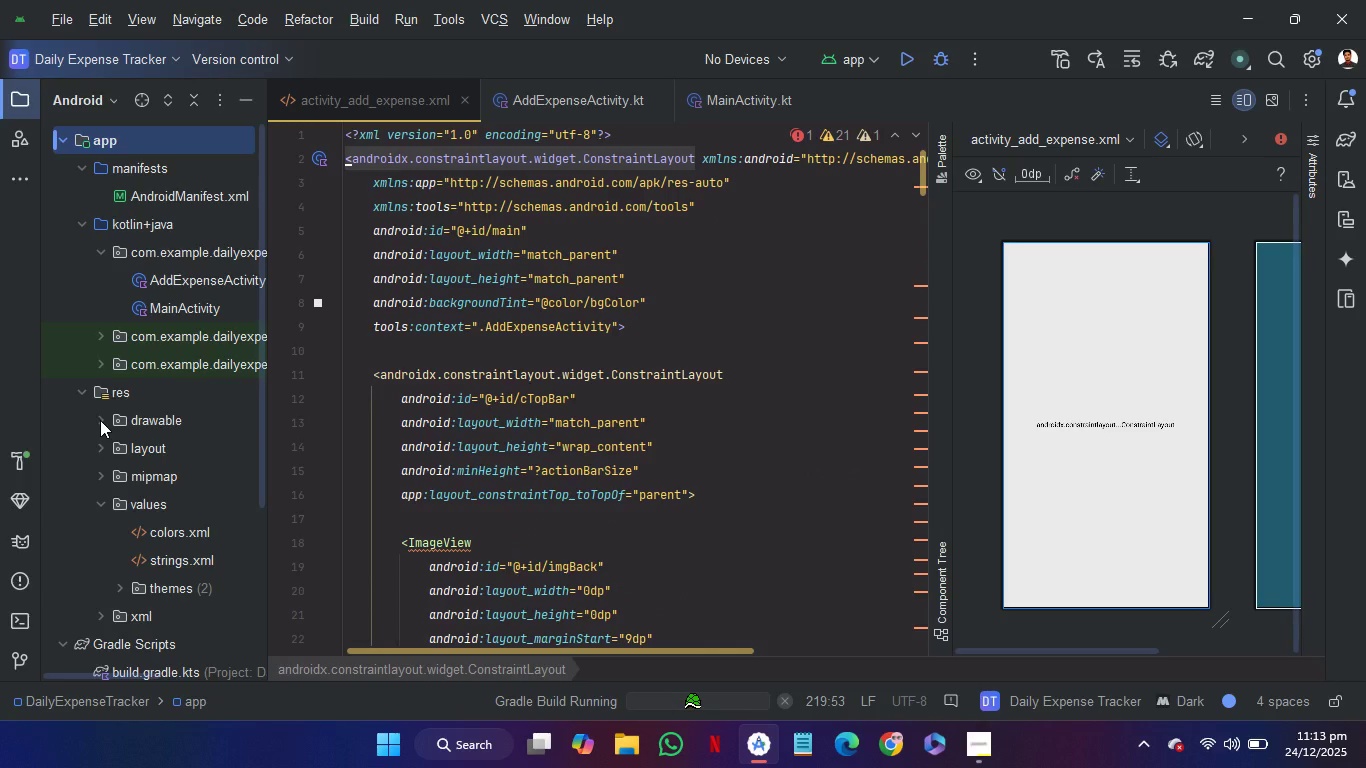 
left_click([100, 447])
 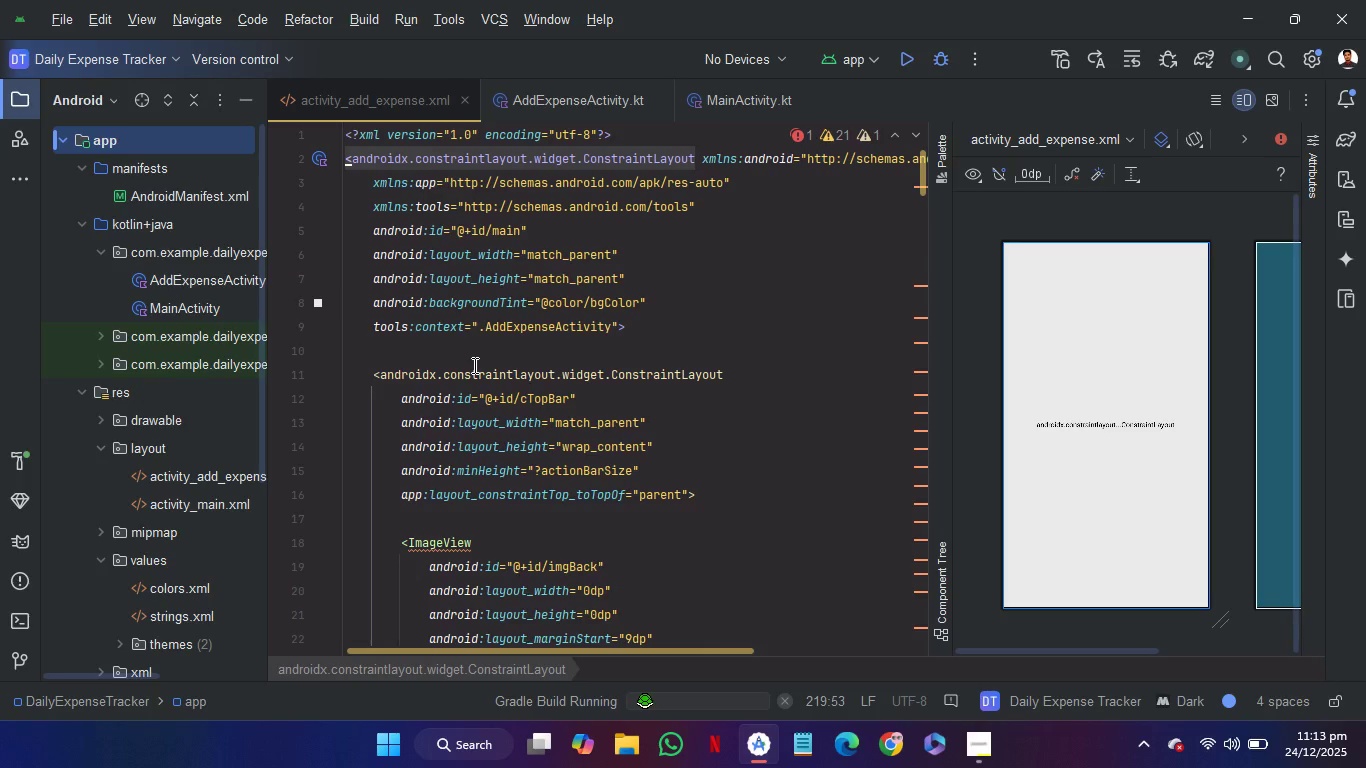 
left_click([473, 363])
 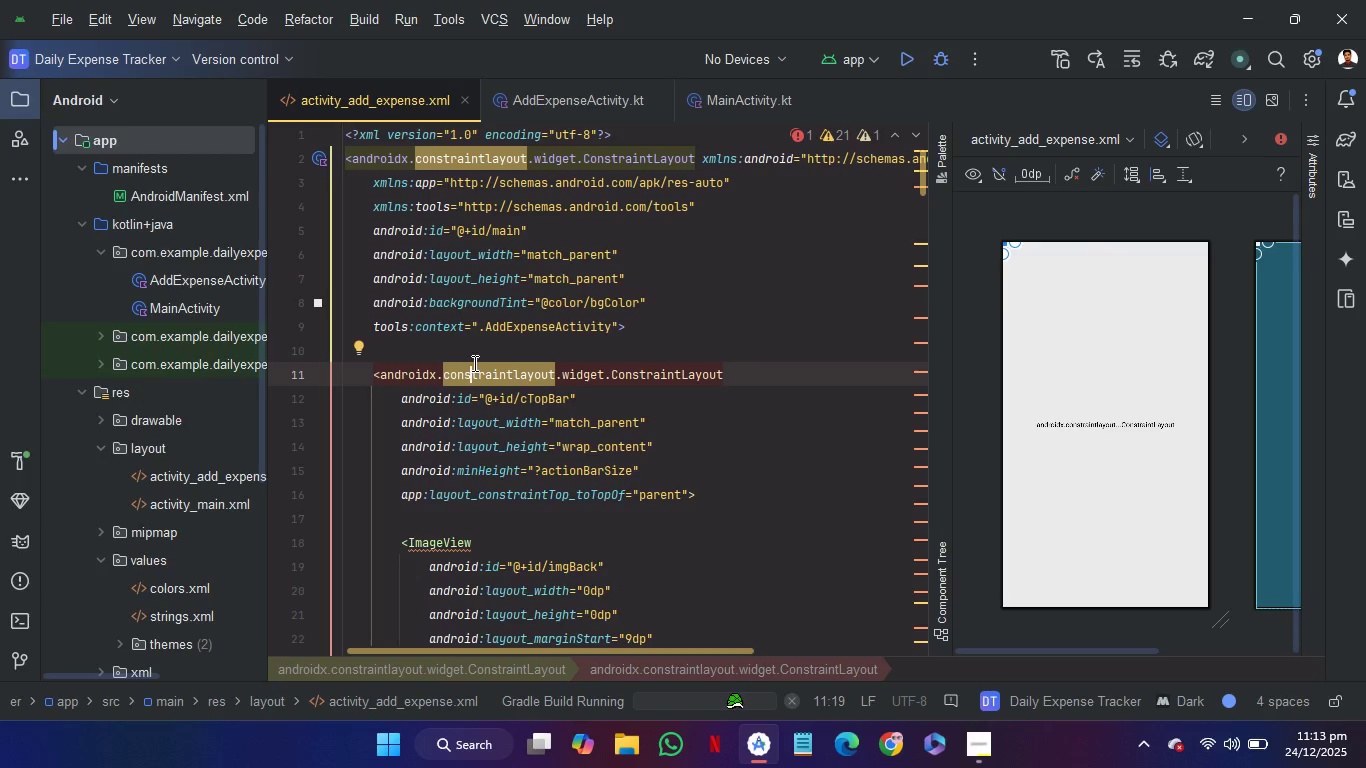 
wait(6.69)
 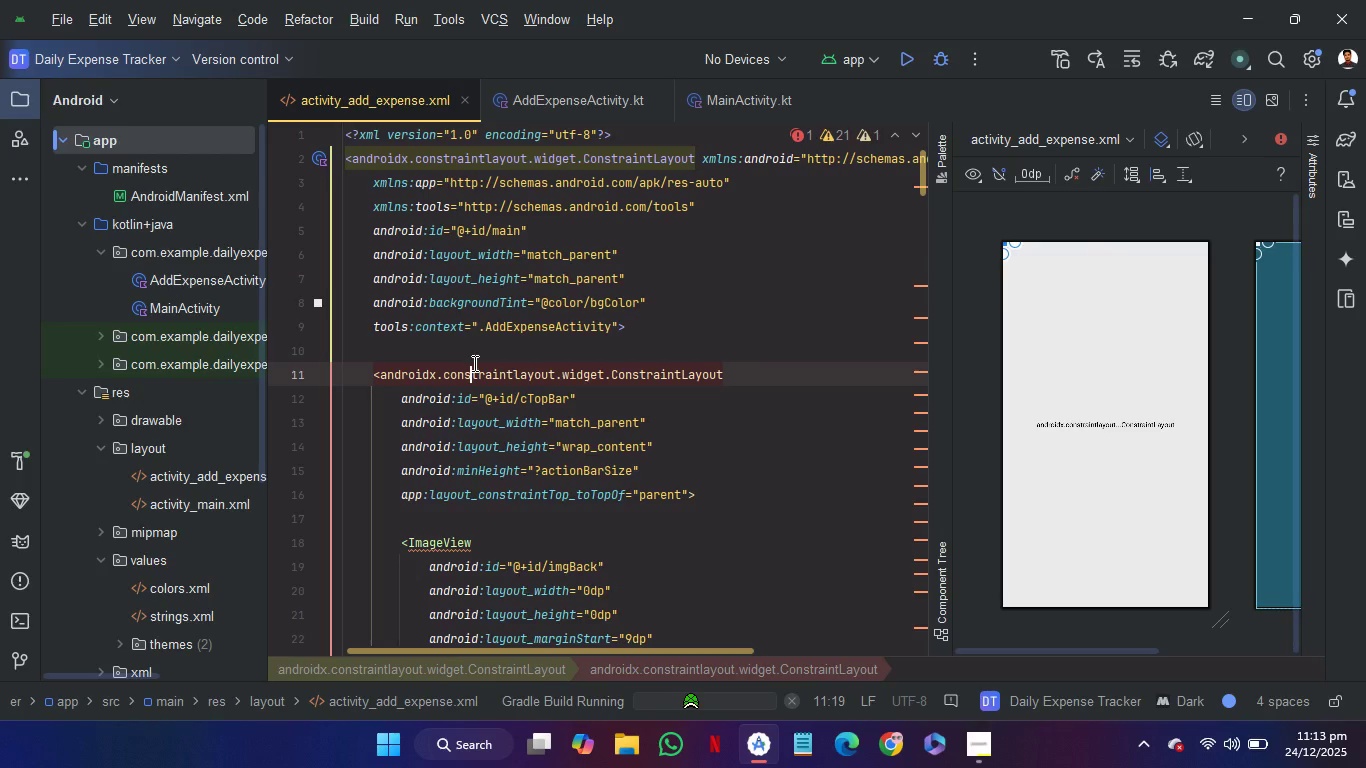 
left_click([496, 347])
 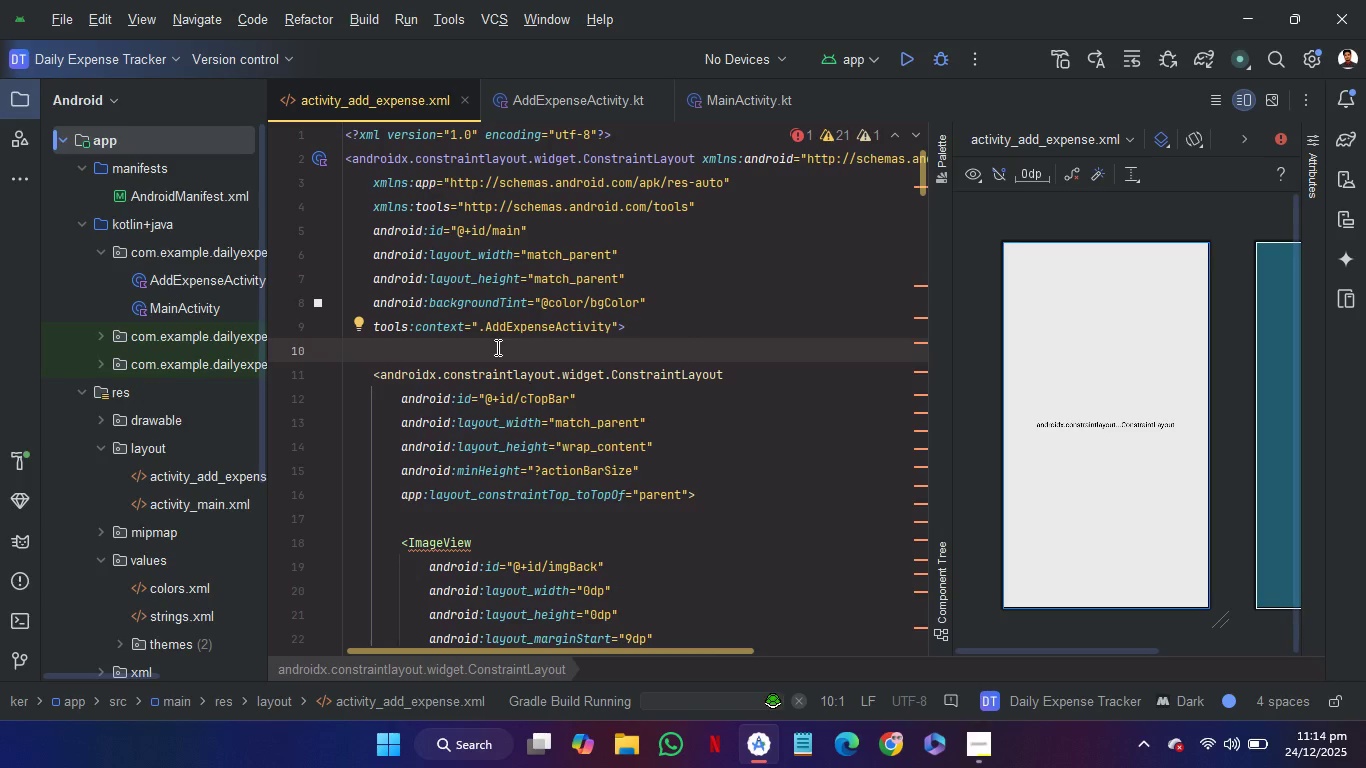 
wait(20.42)
 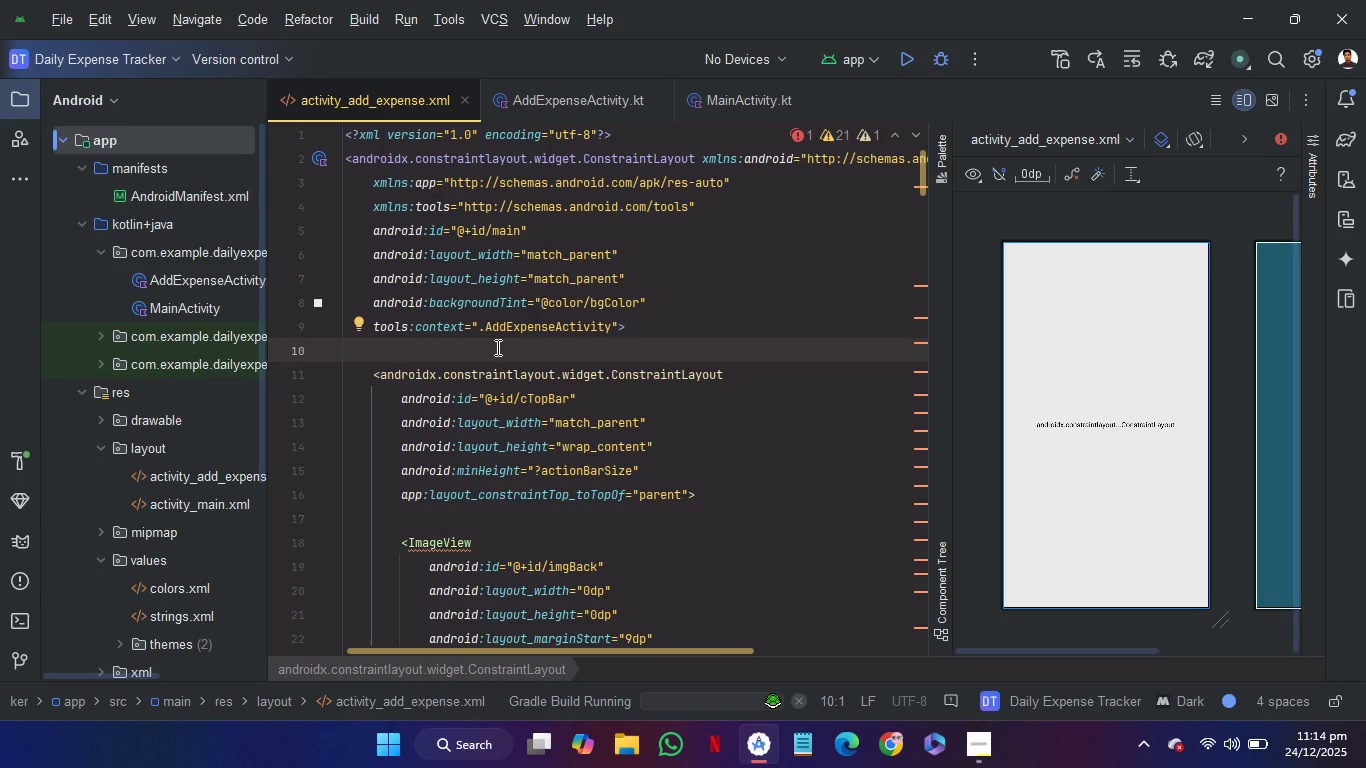 
left_click([668, 698])
 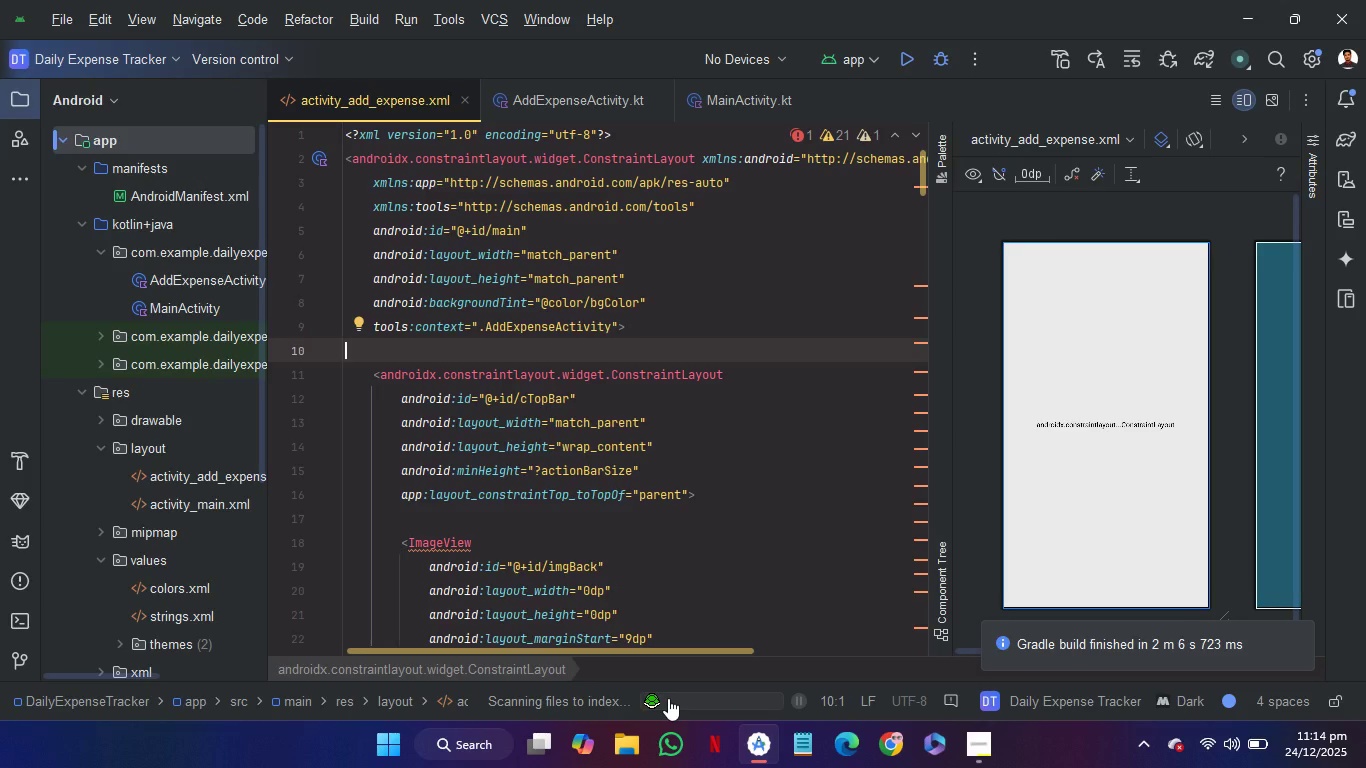 
wait(40.58)
 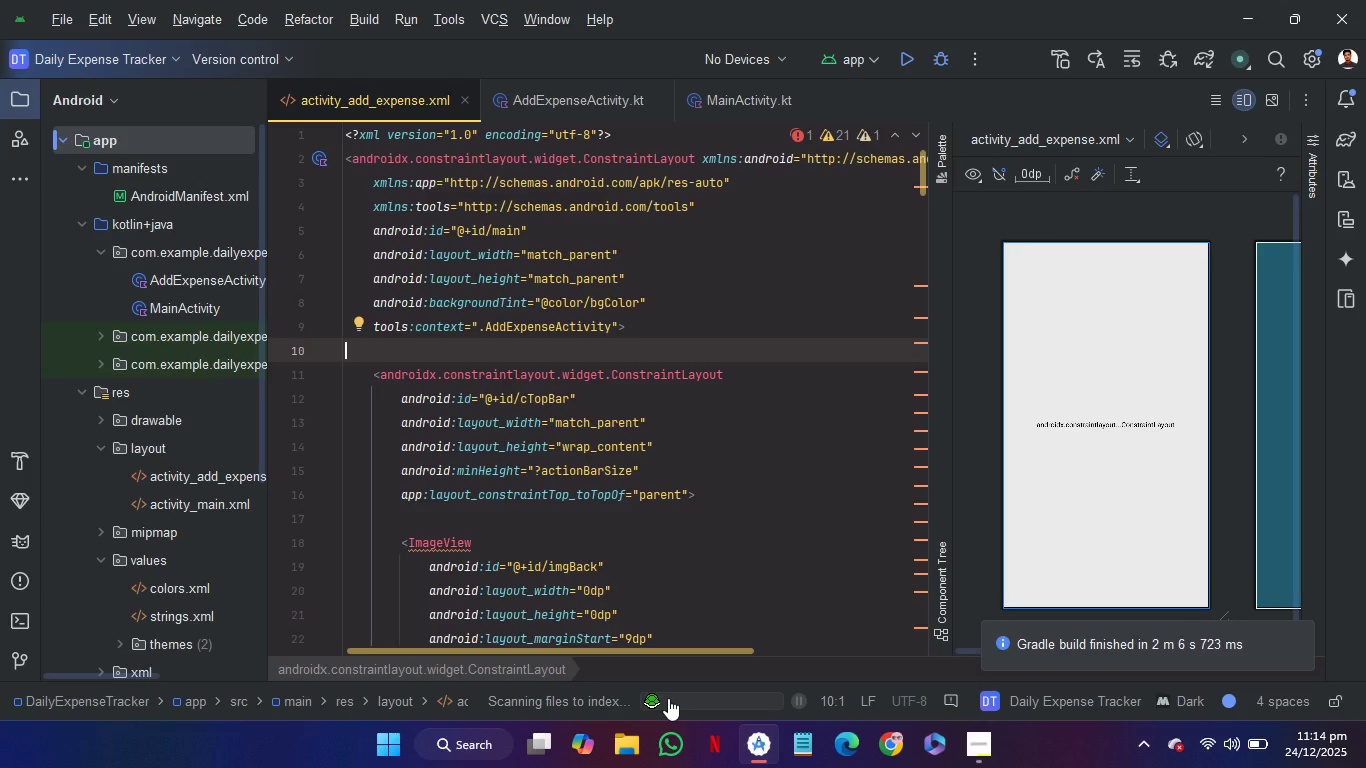 
left_click([755, 433])
 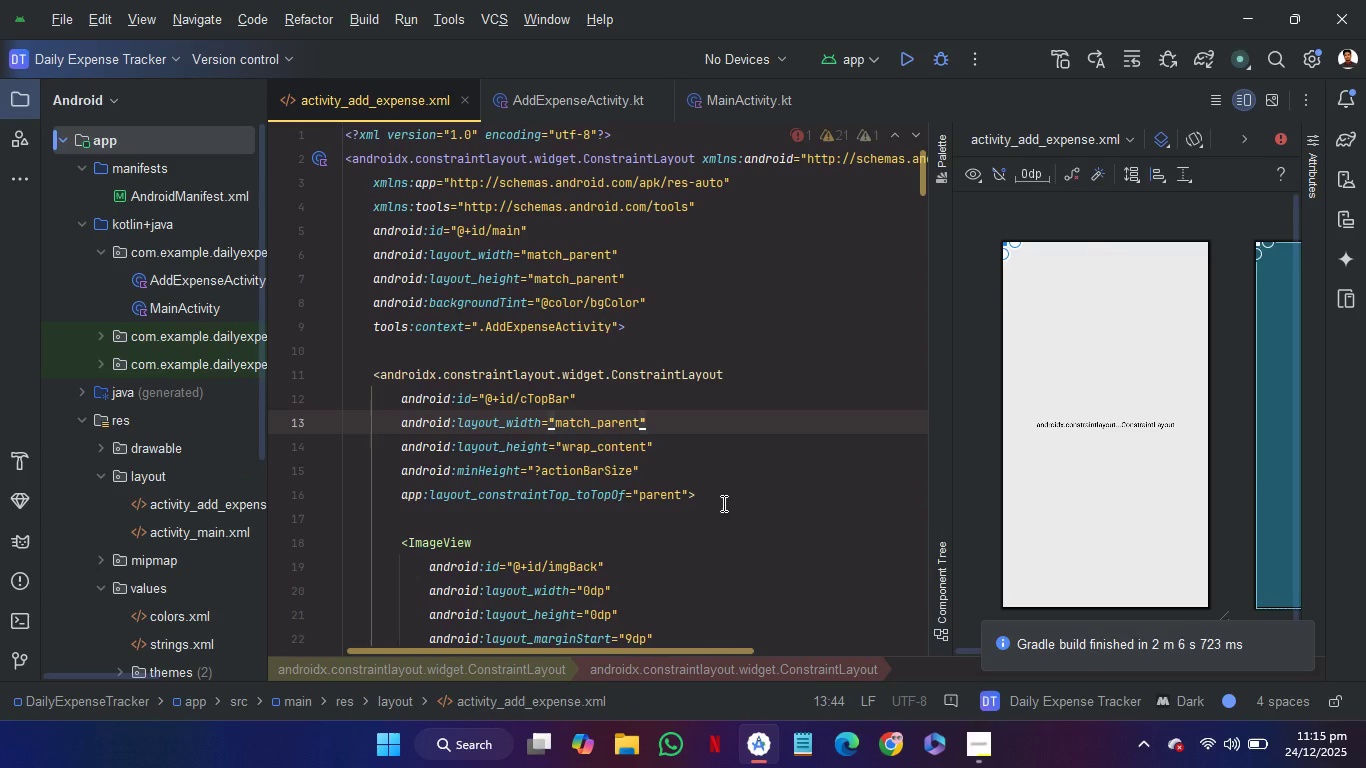 
left_click([713, 518])
 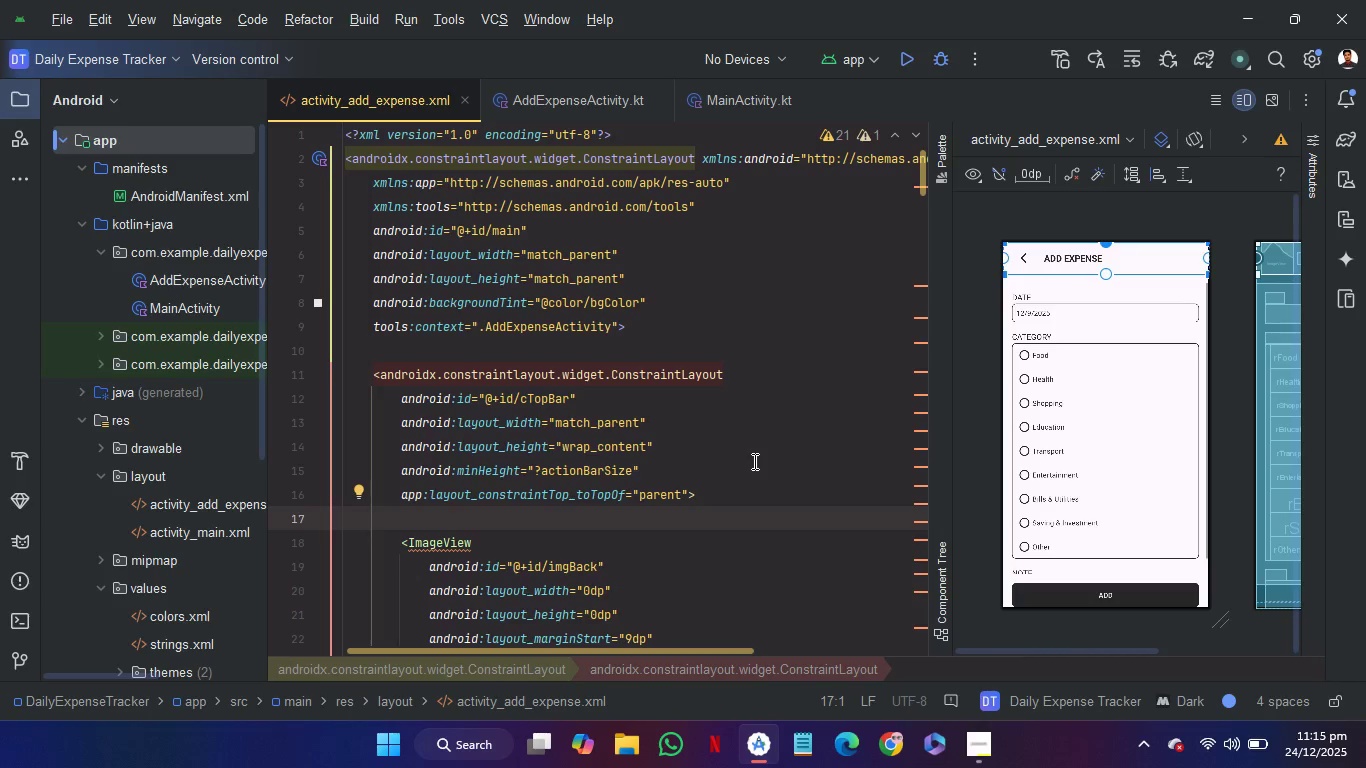 
wait(15.5)
 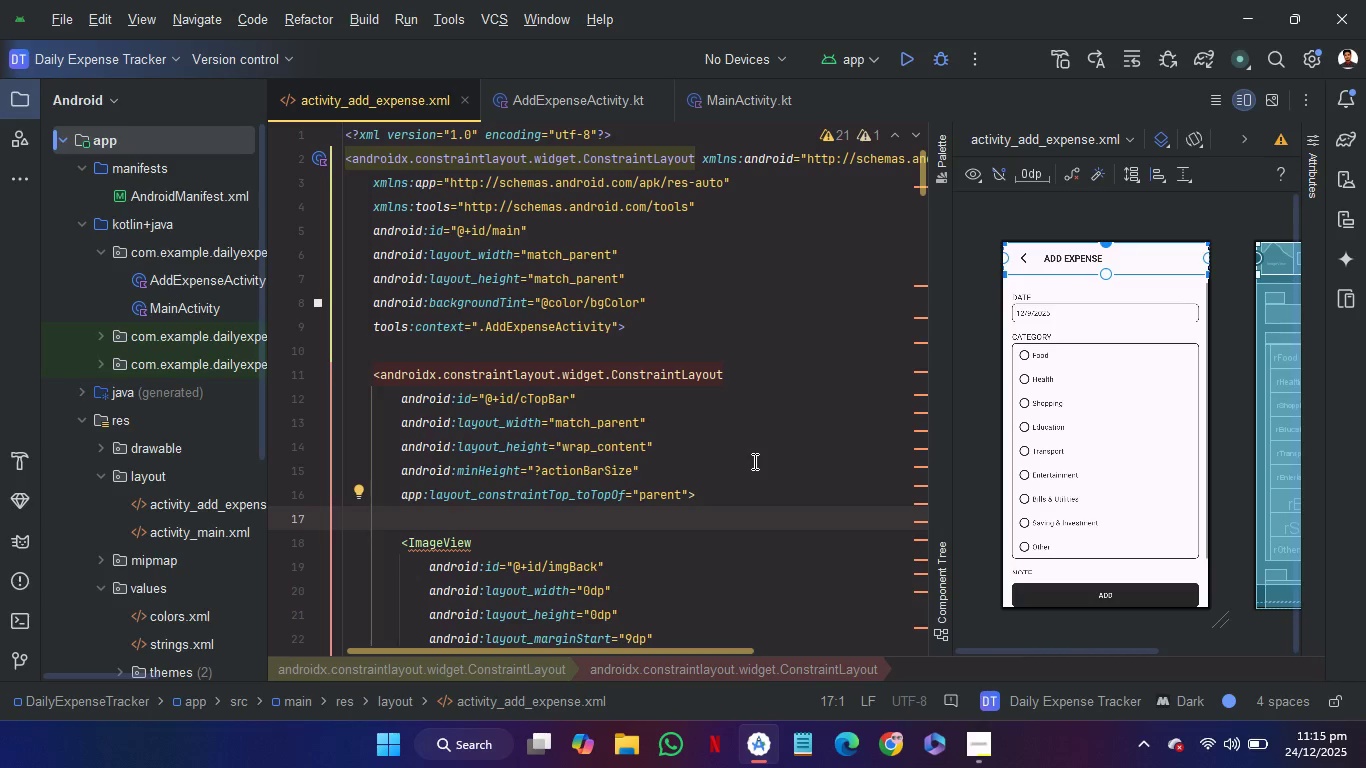 
left_click([337, 372])
 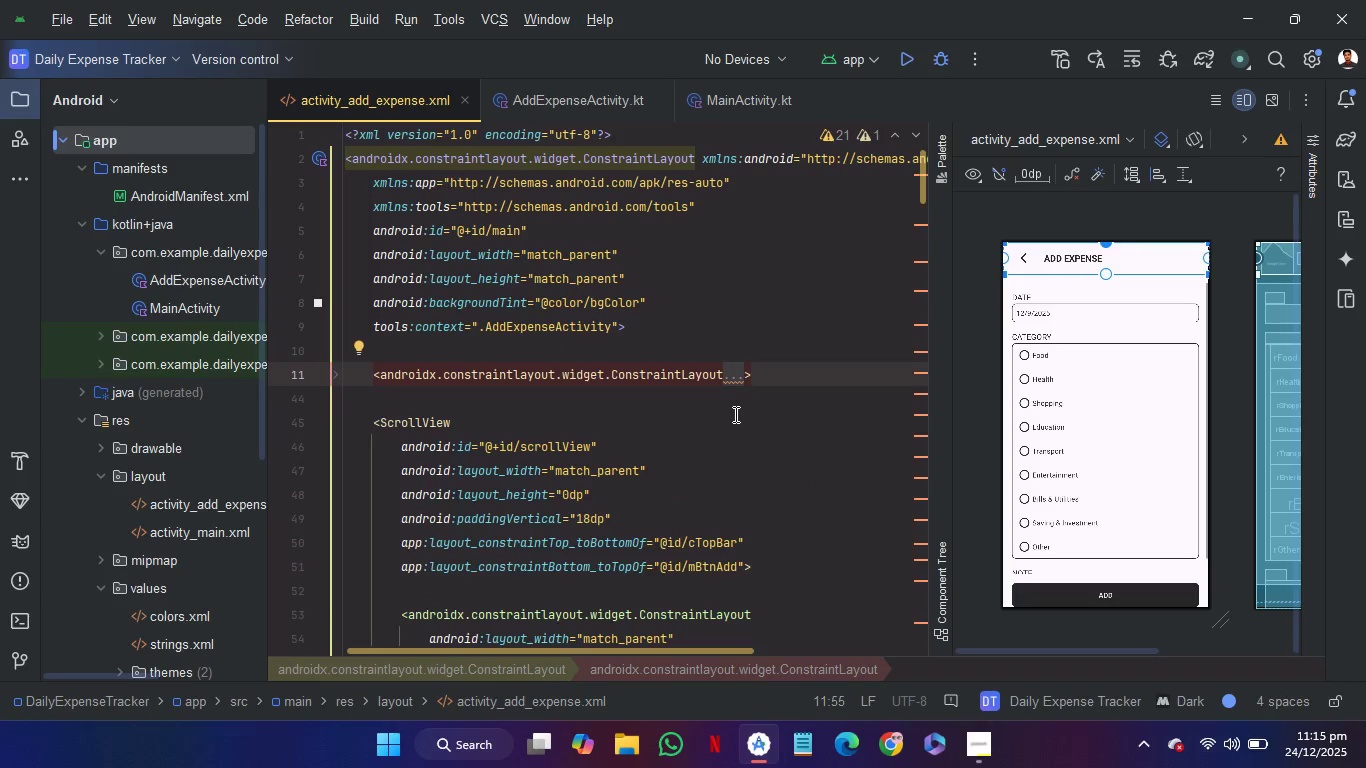 
left_click([740, 407])
 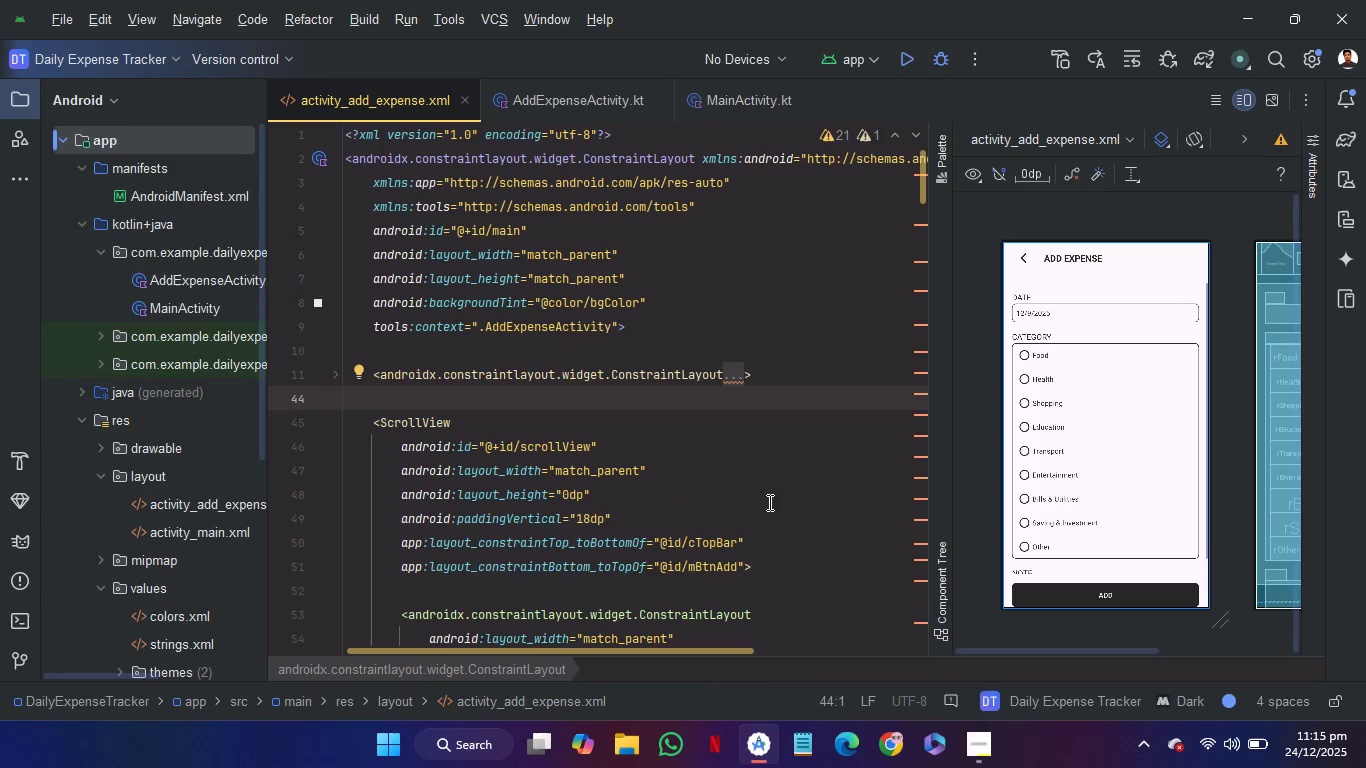 
wait(10.11)
 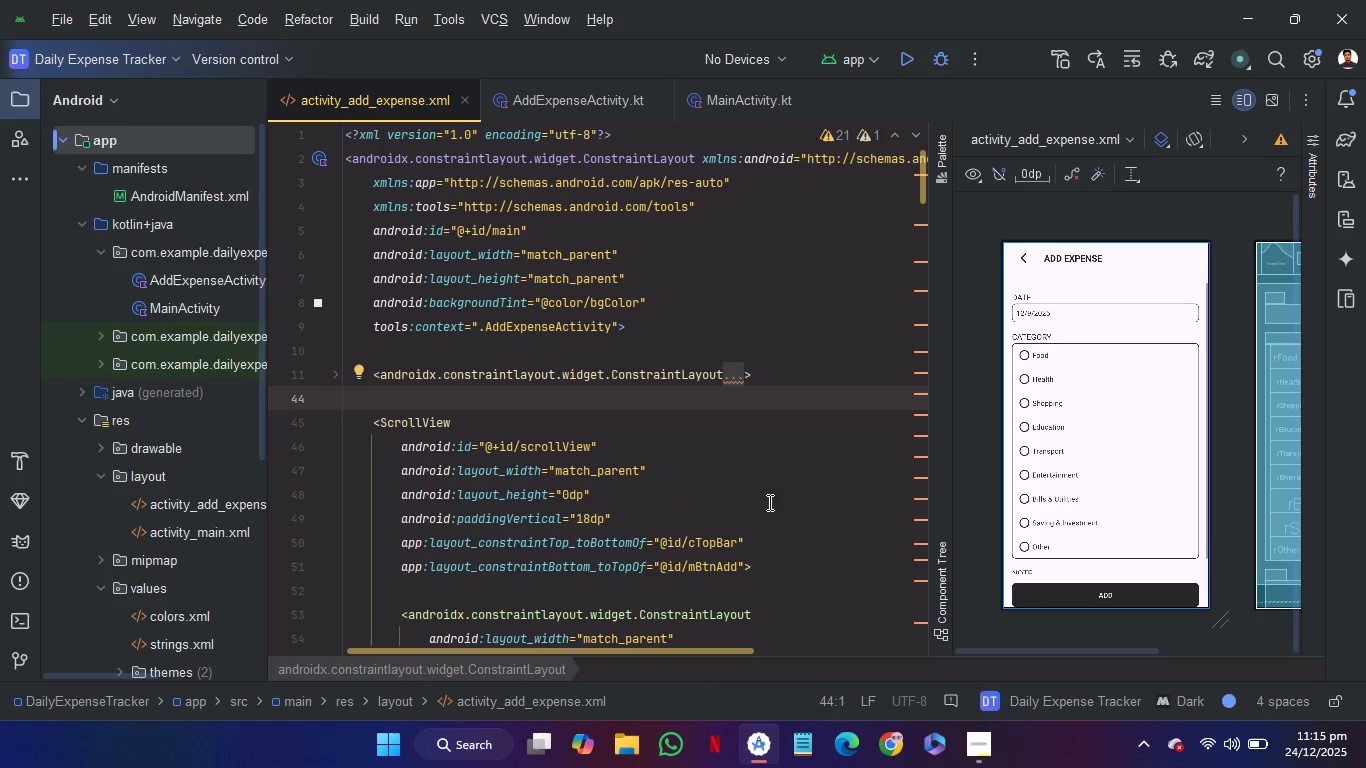 
scroll: coordinate [768, 502], scroll_direction: none, amount: 0.0
 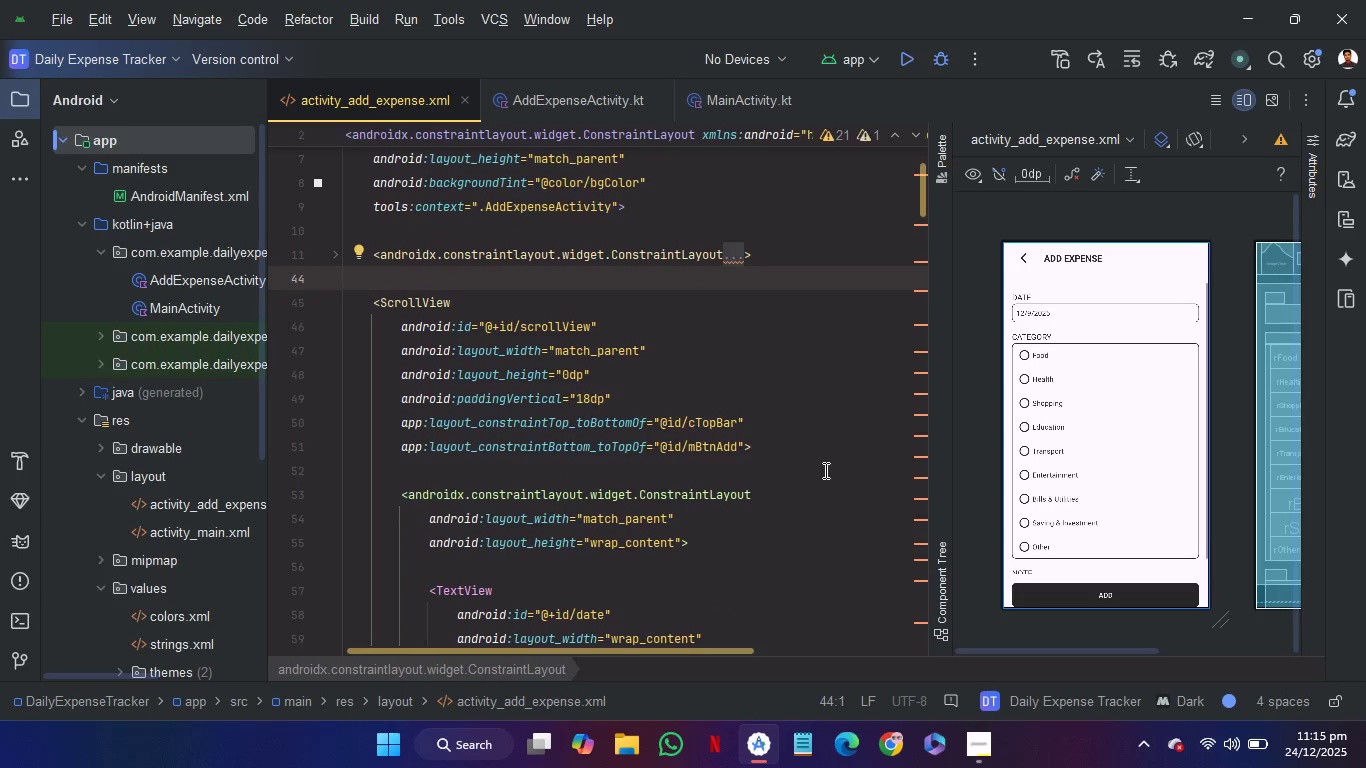 
left_click([834, 463])
 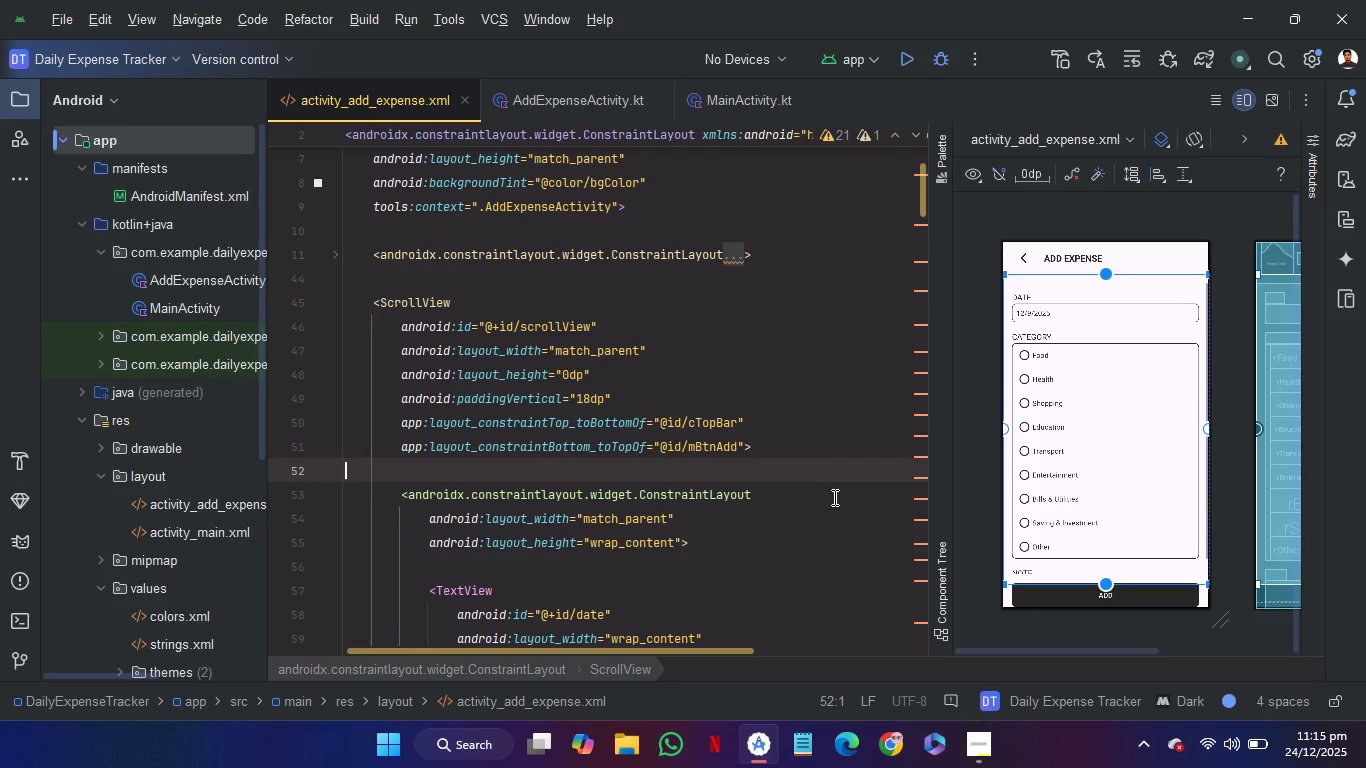 
scroll: coordinate [833, 497], scroll_direction: down, amount: 2.0
 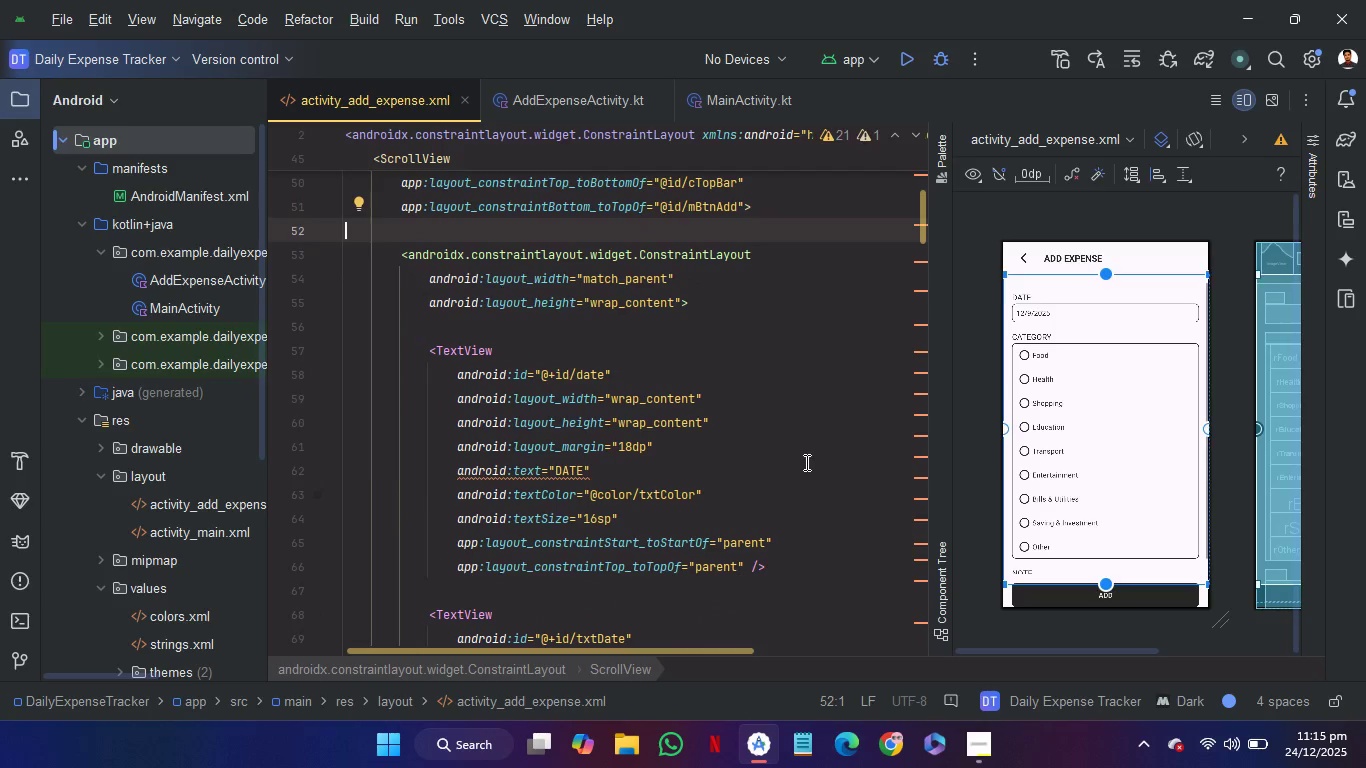 
left_click([805, 462])
 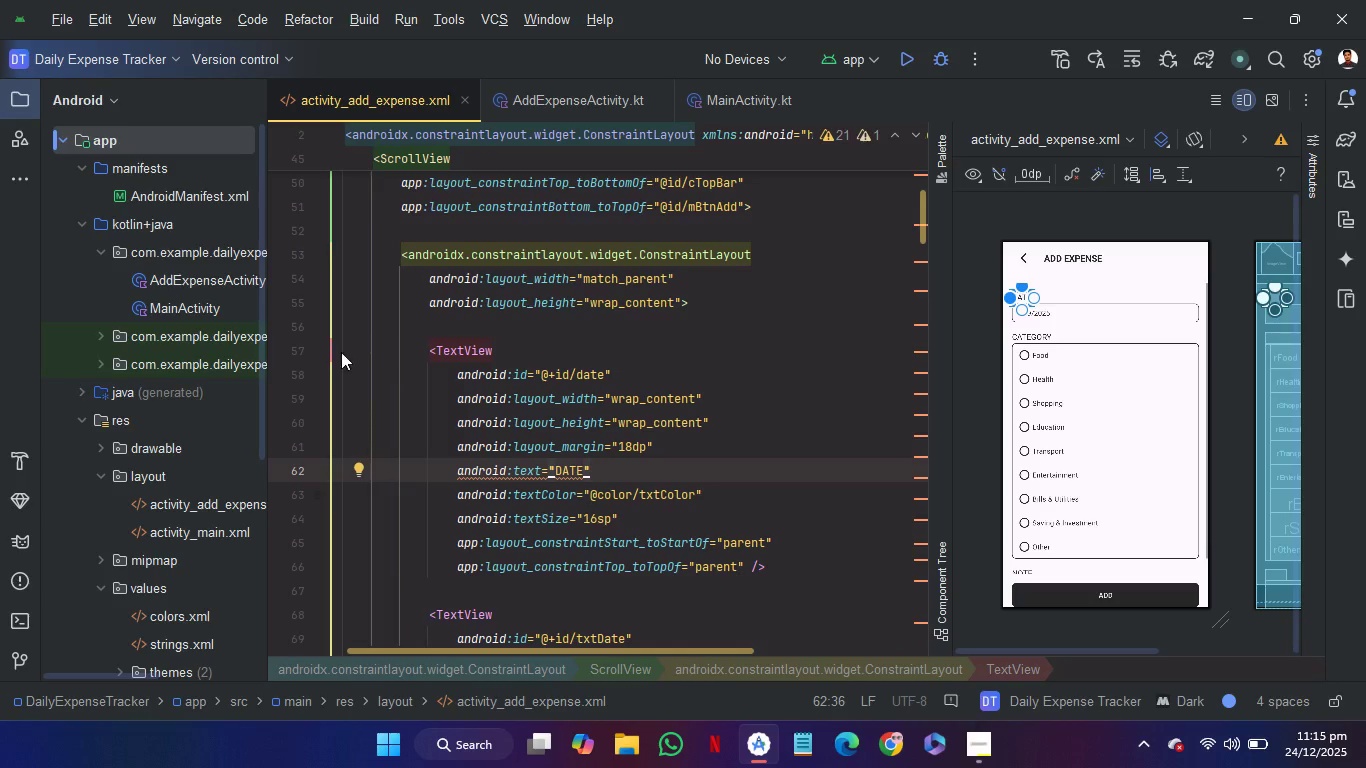 
left_click([334, 352])
 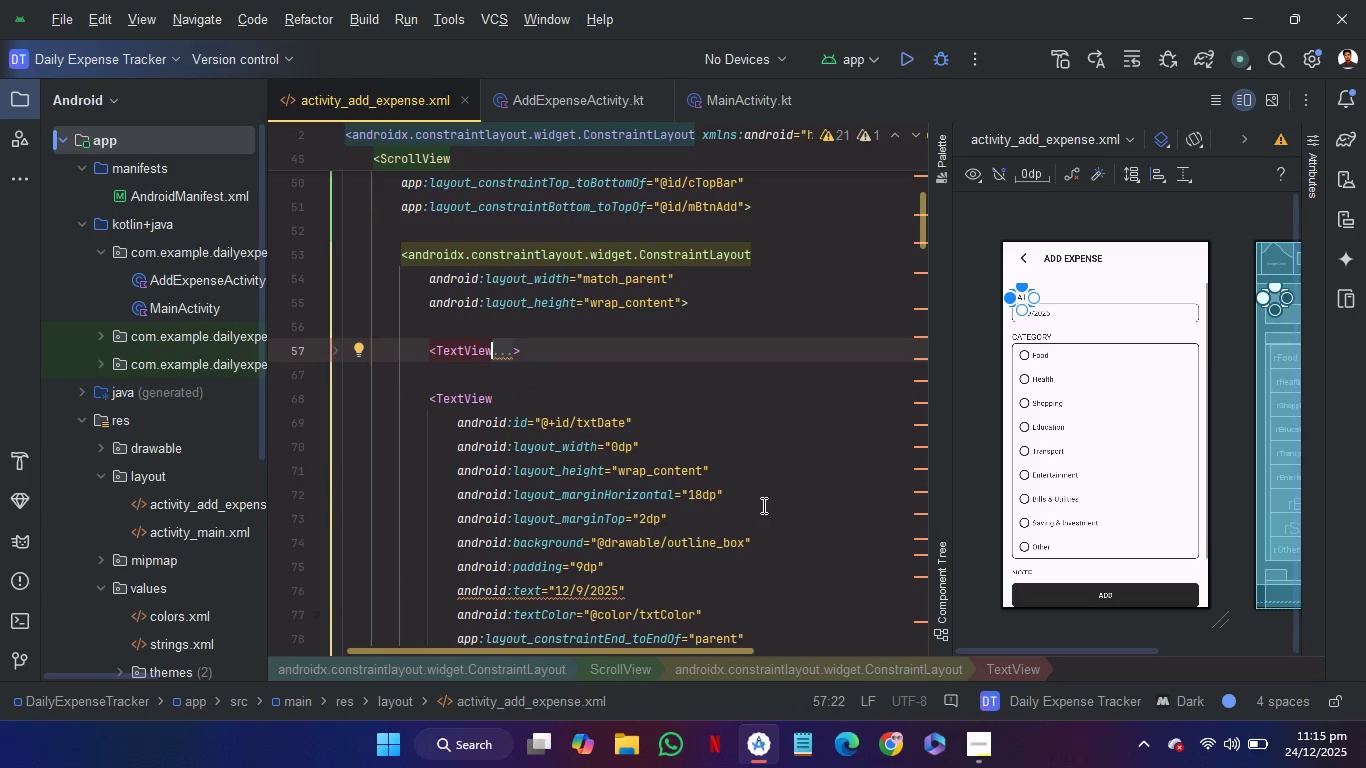 
left_click([767, 505])
 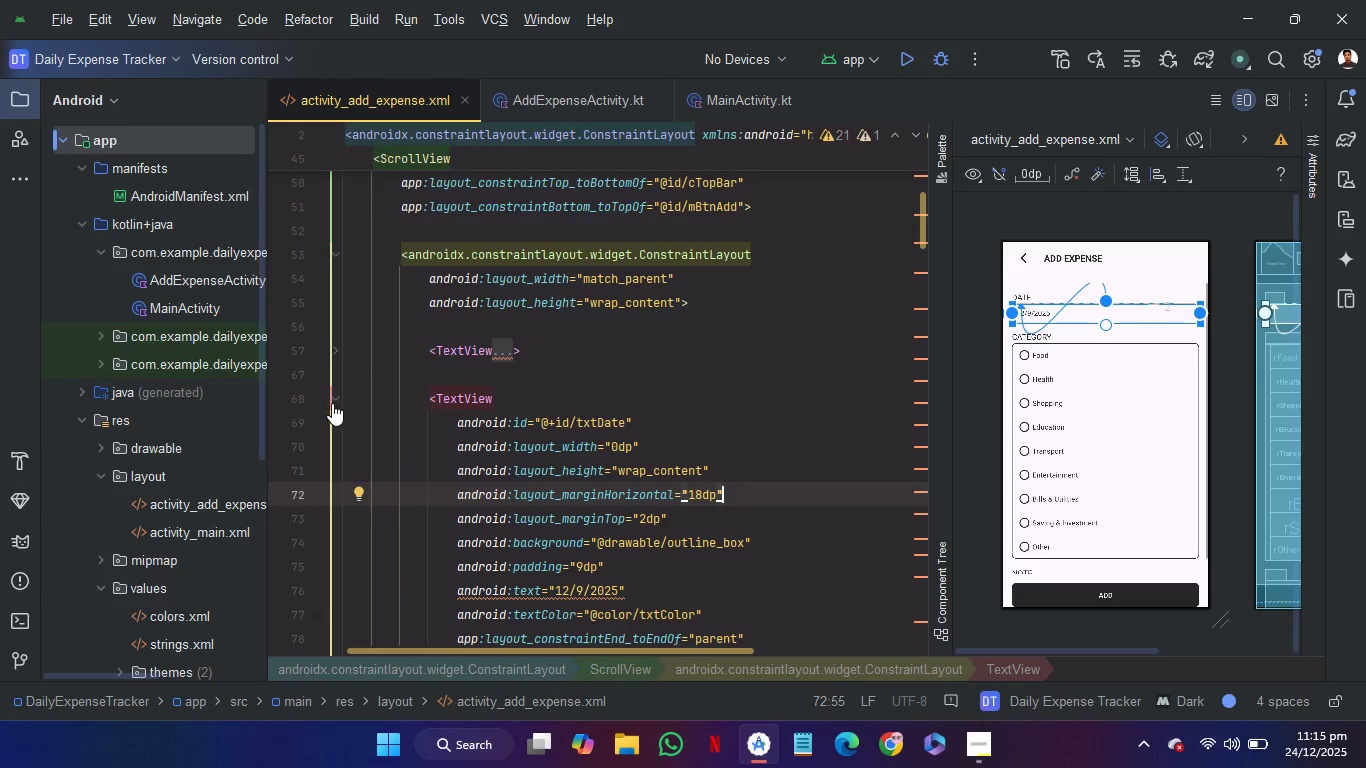 
left_click([332, 403])
 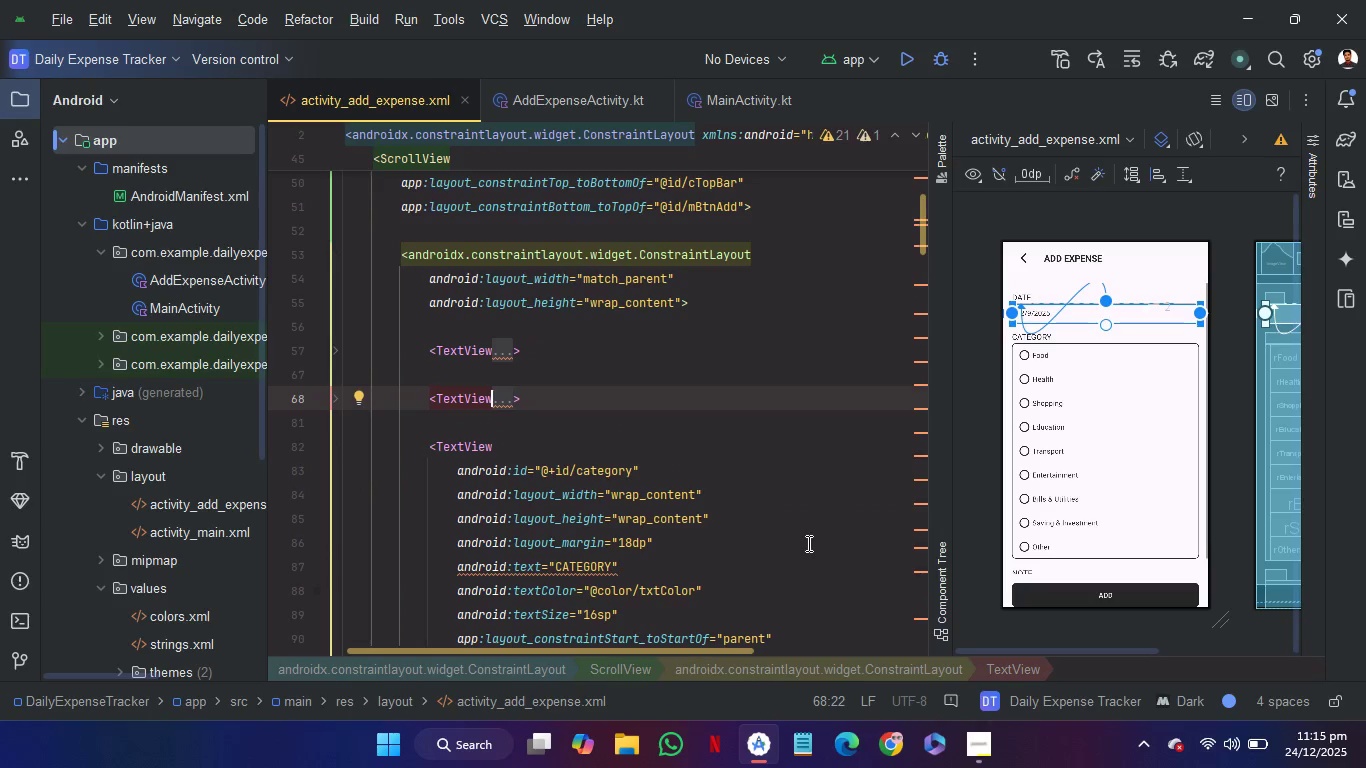 
left_click([807, 543])
 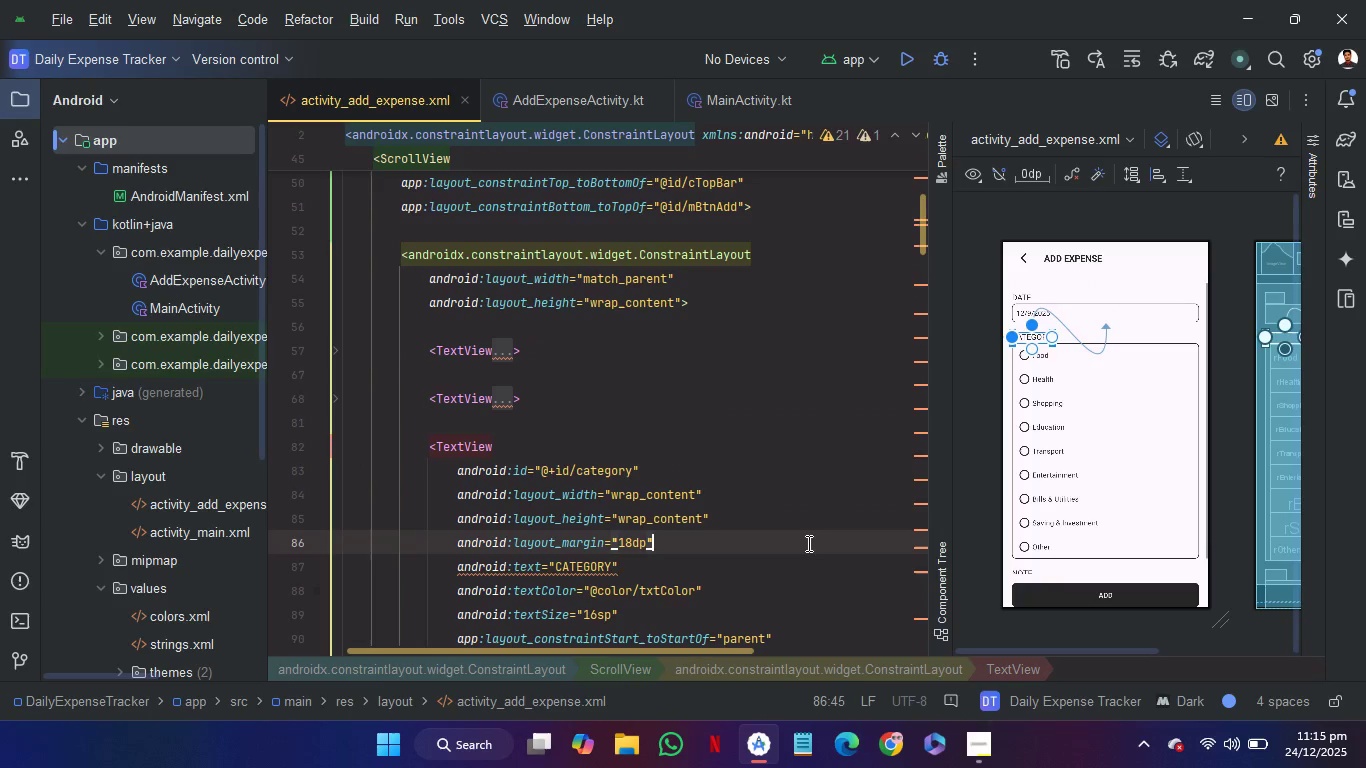 
scroll: coordinate [807, 543], scroll_direction: down, amount: 2.0
 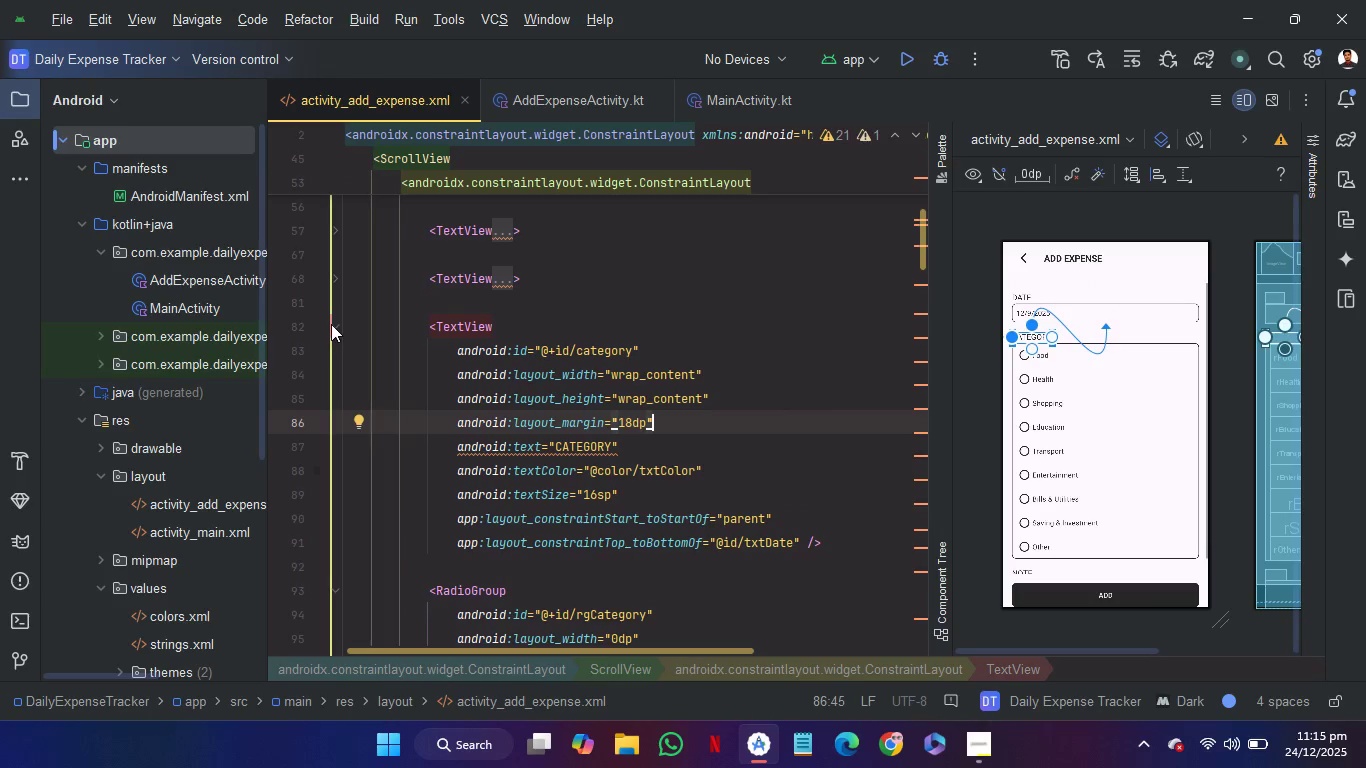 
left_click([336, 325])
 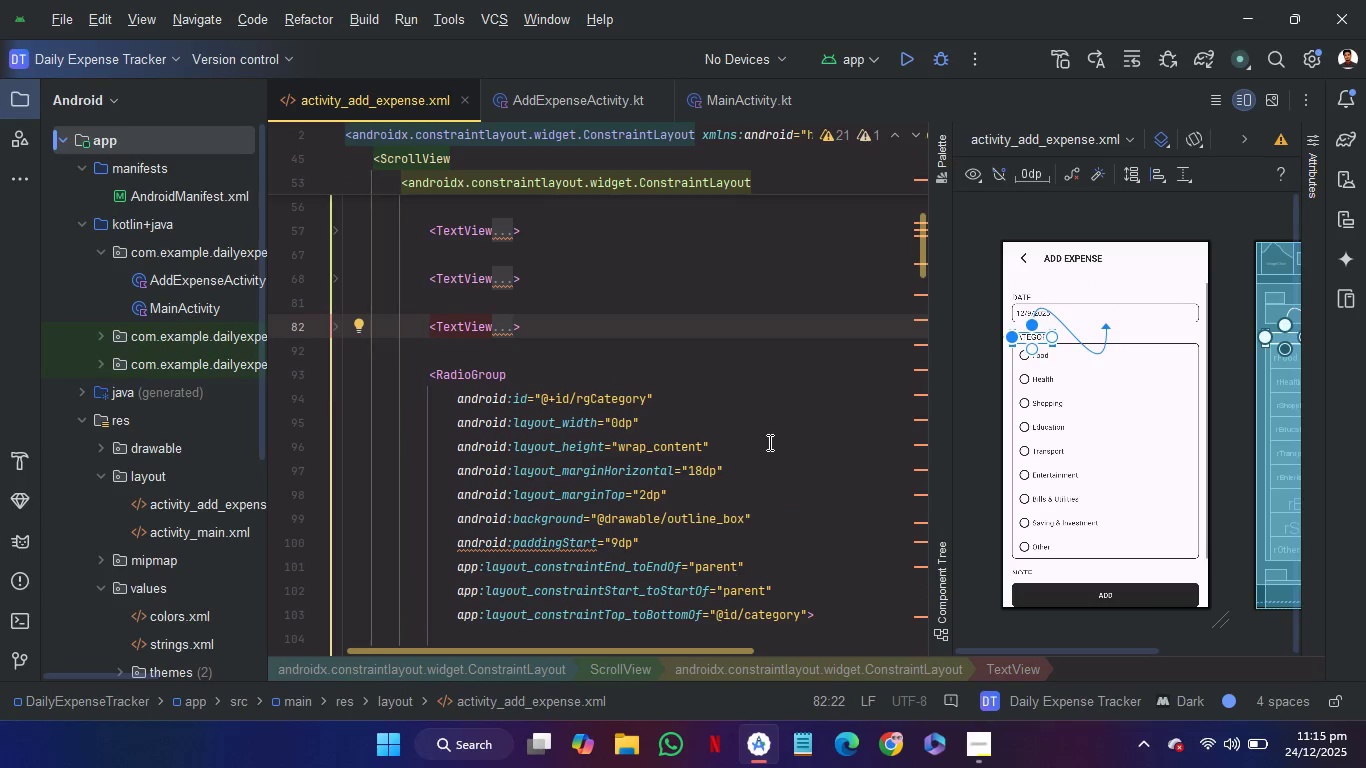 
left_click([769, 442])
 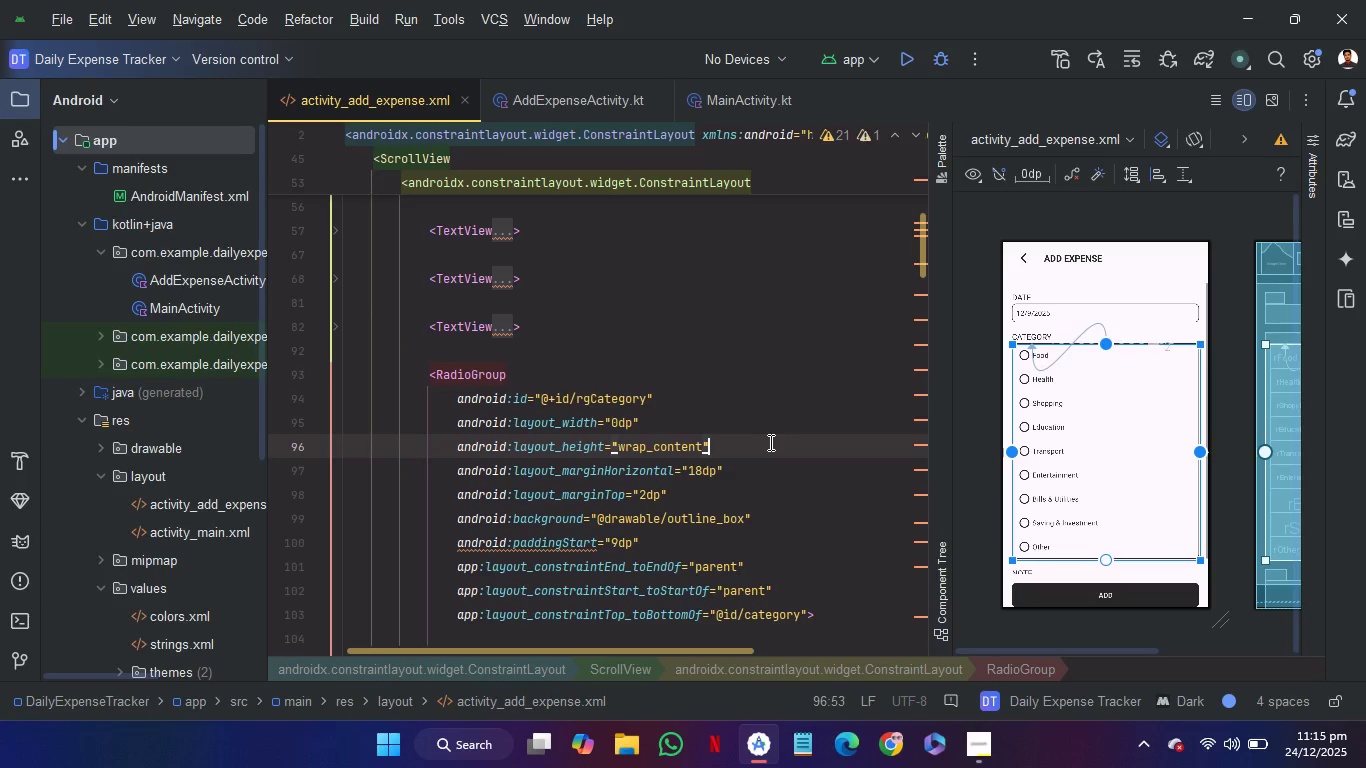 
scroll: coordinate [769, 442], scroll_direction: down, amount: 1.0
 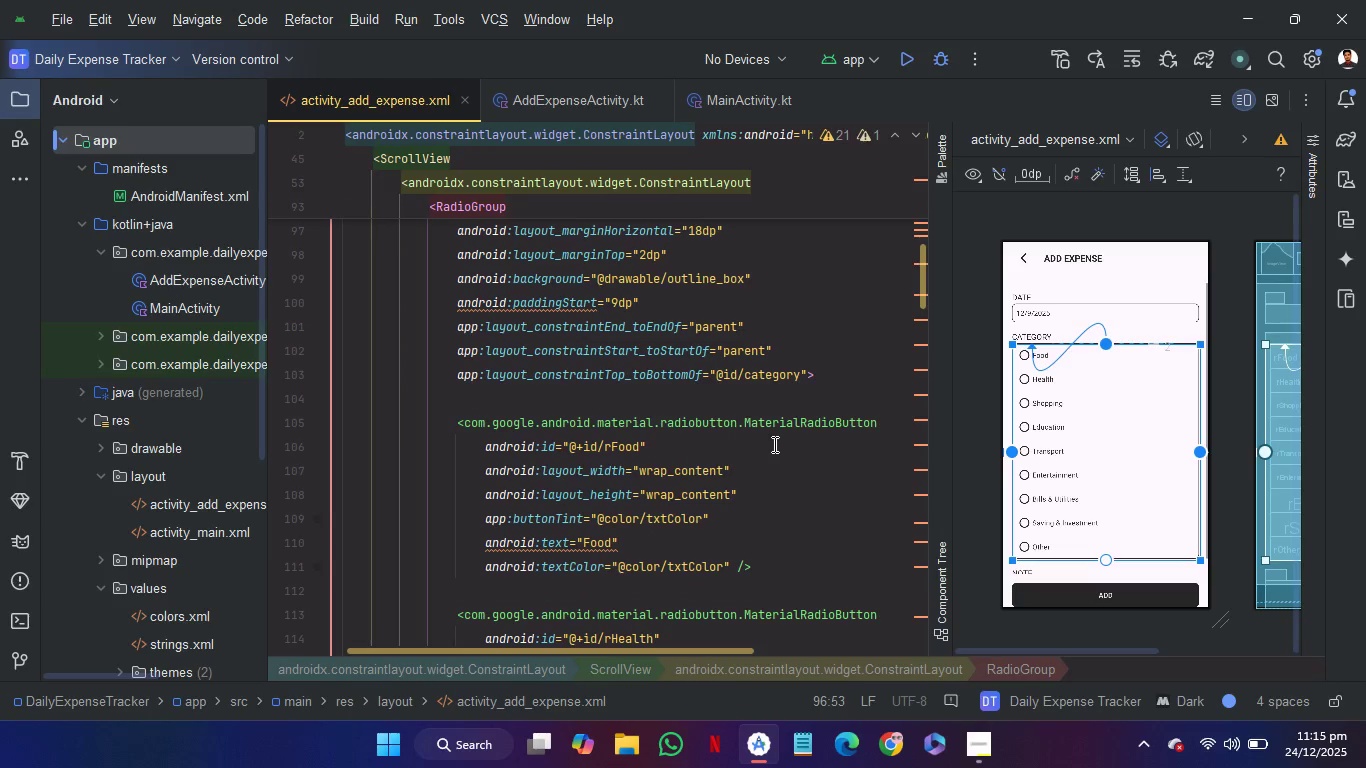 
scroll: coordinate [843, 526], scroll_direction: none, amount: 0.0
 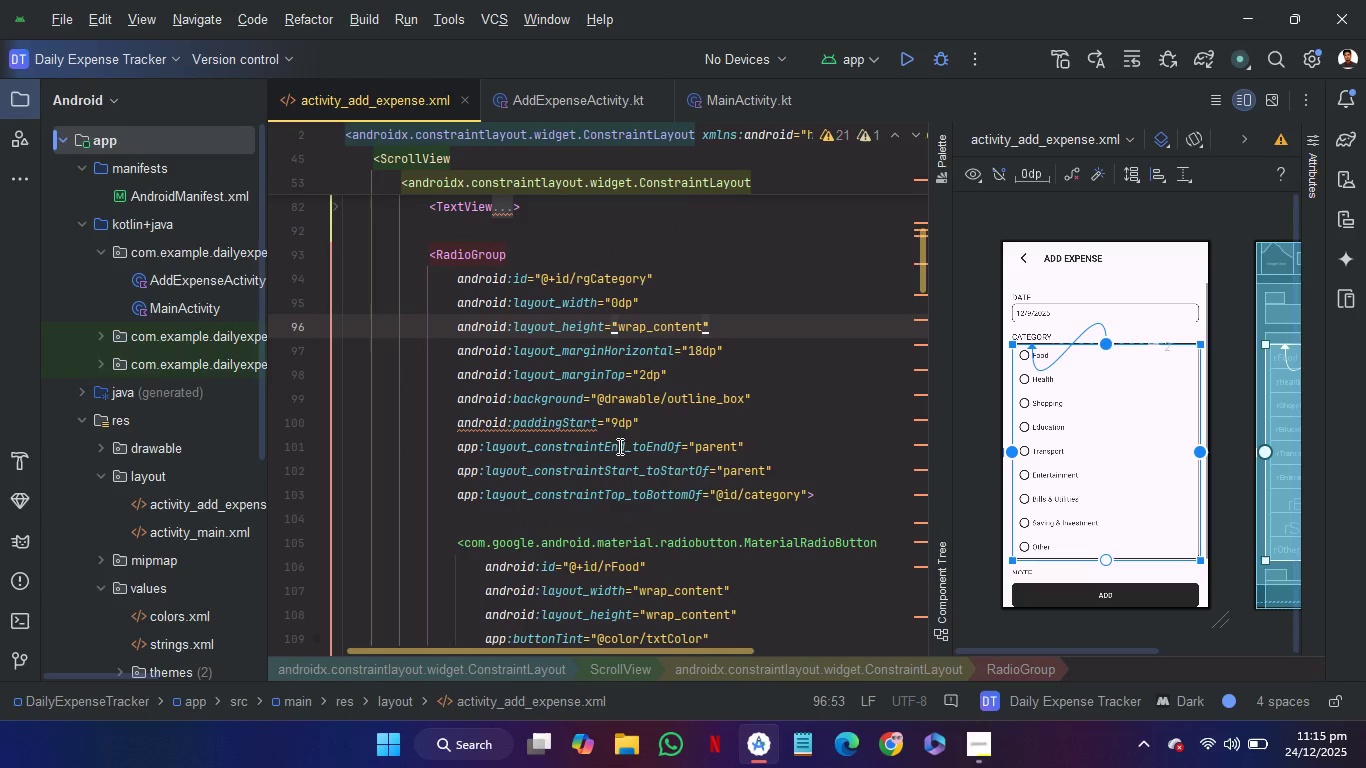 
scroll: coordinate [772, 499], scroll_direction: up, amount: 1.0
 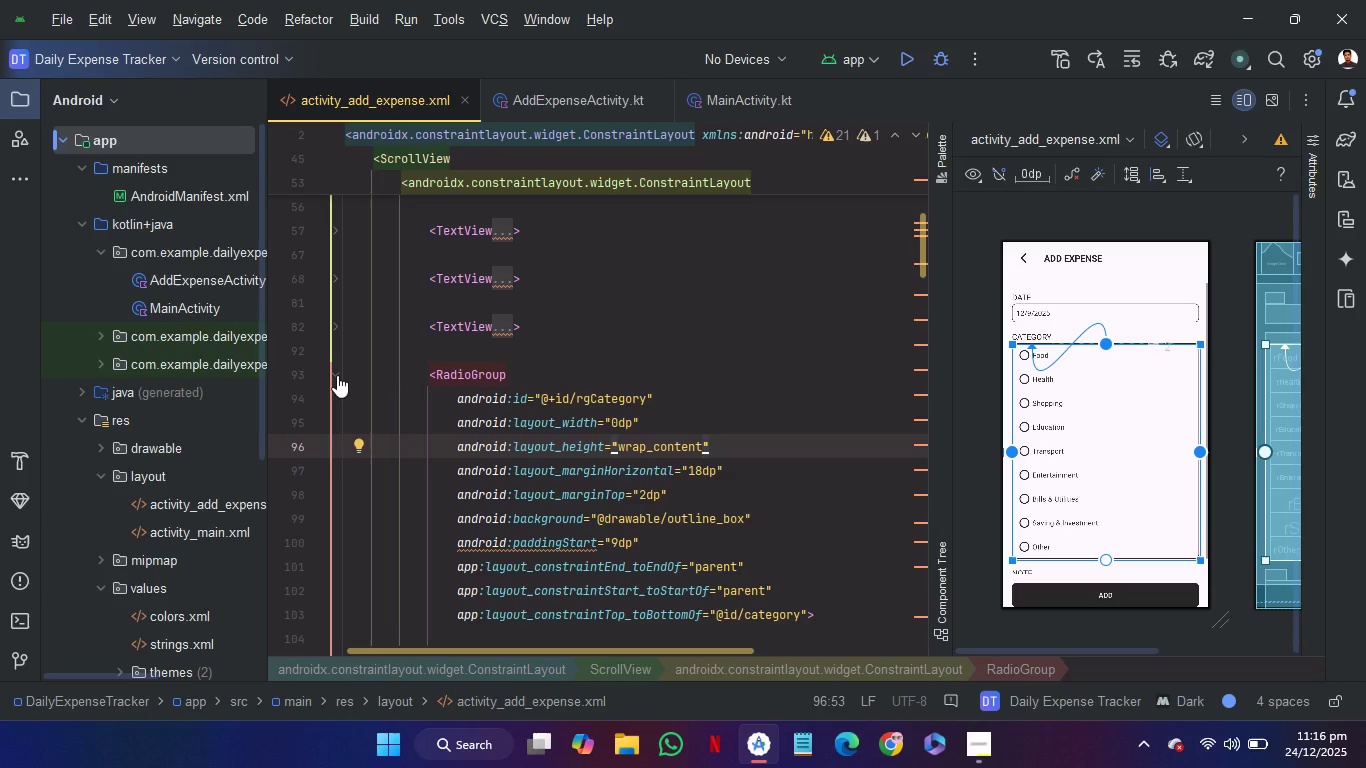 
wait(7.47)
 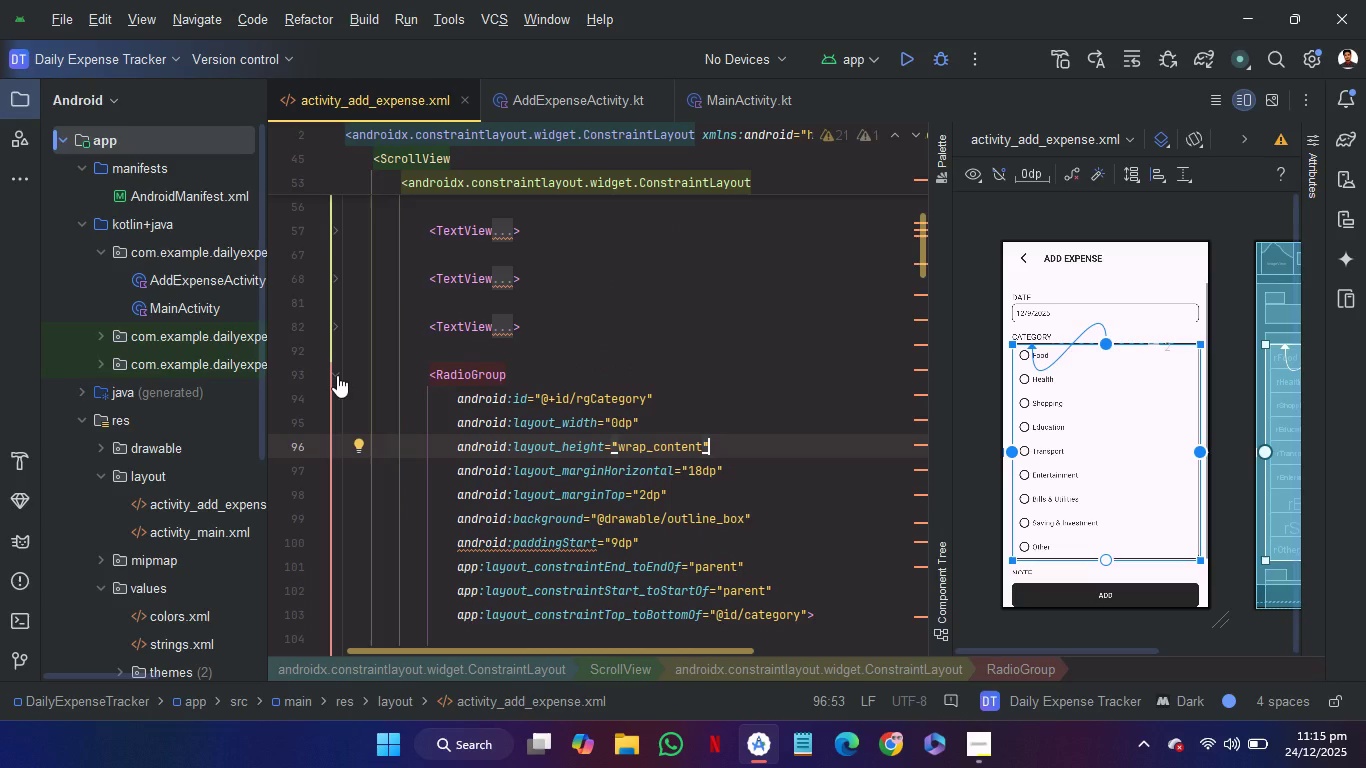 
left_click([337, 375])
 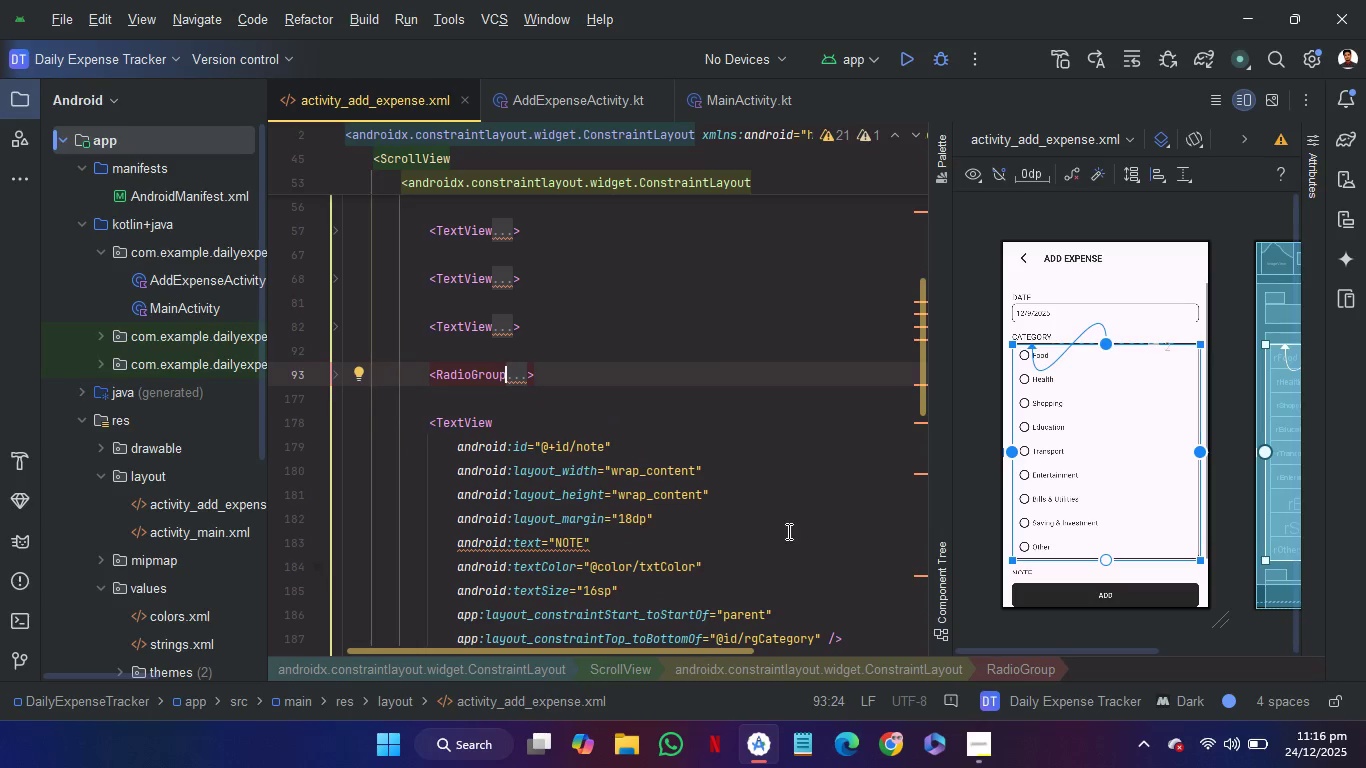 
left_click([787, 531])
 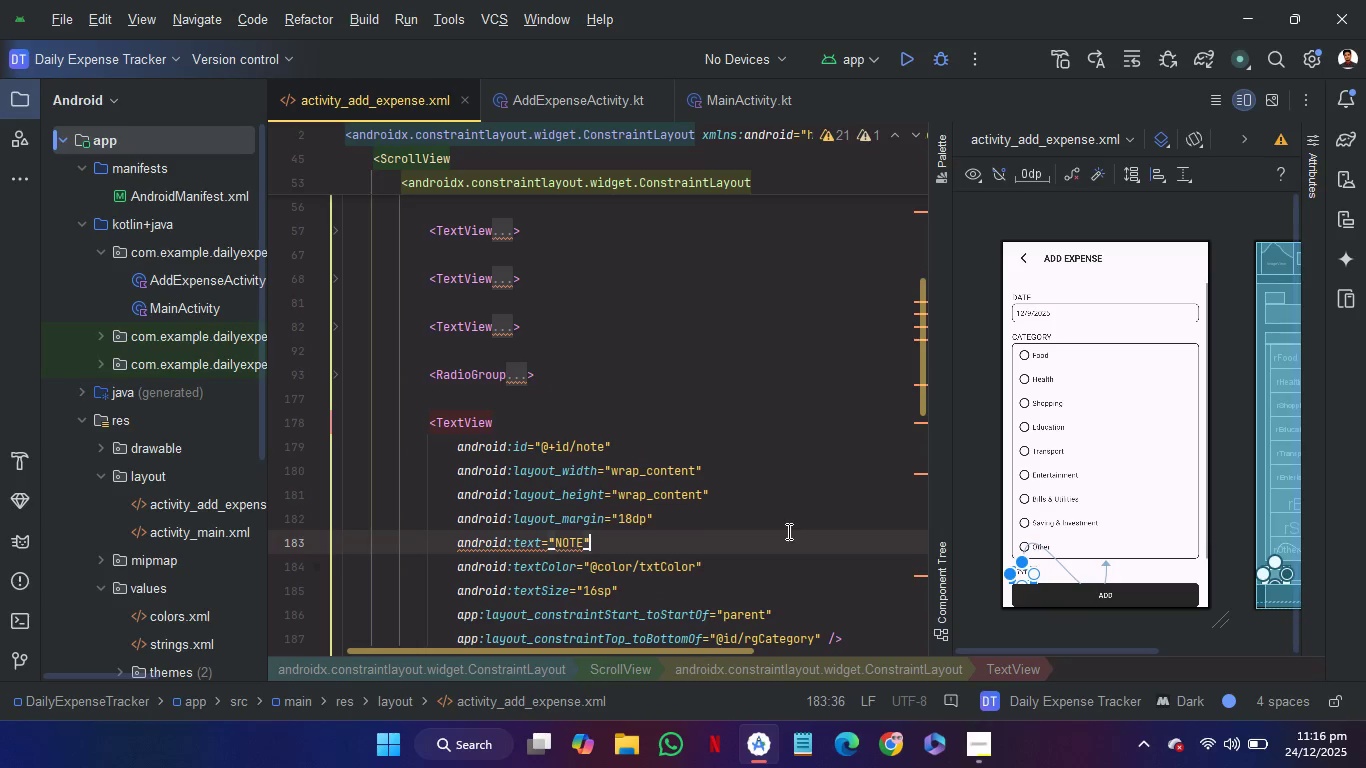 
scroll: coordinate [787, 531], scroll_direction: none, amount: 0.0
 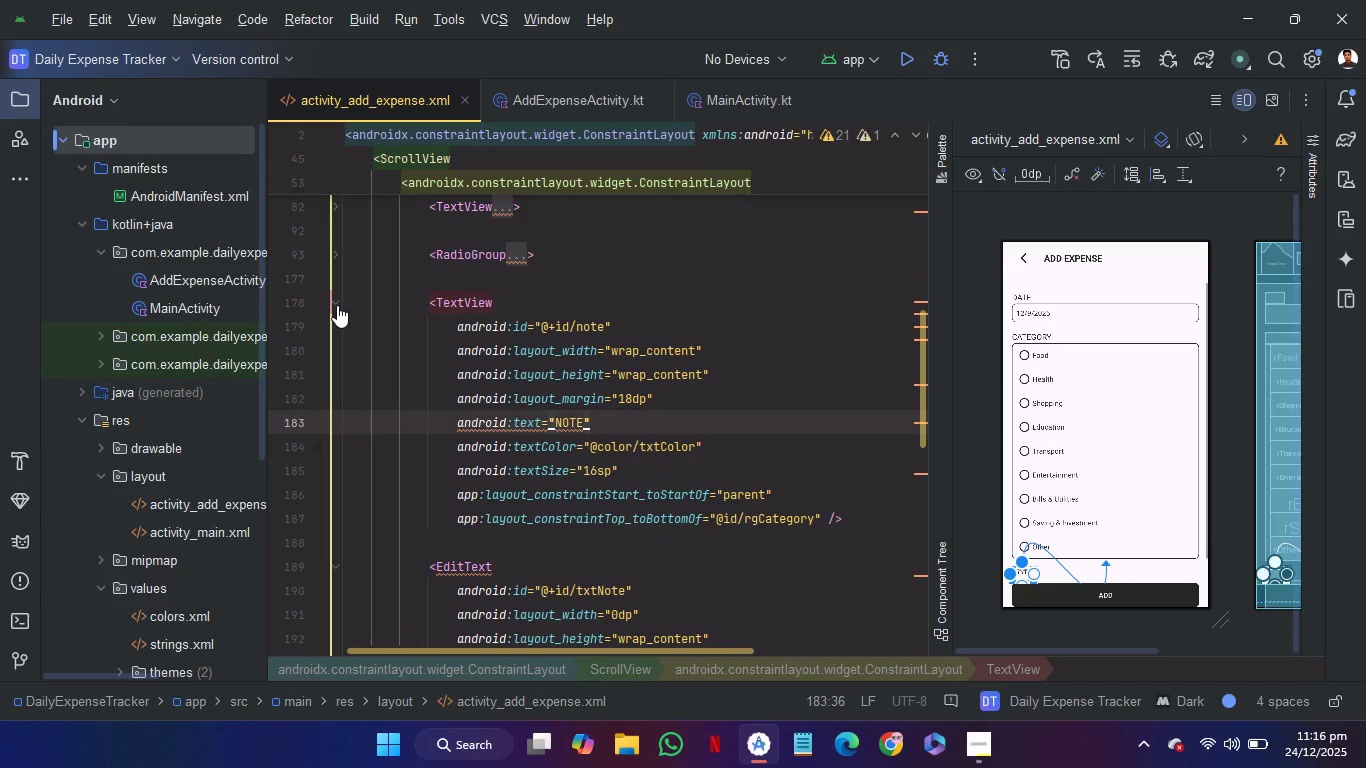 
left_click([337, 305])
 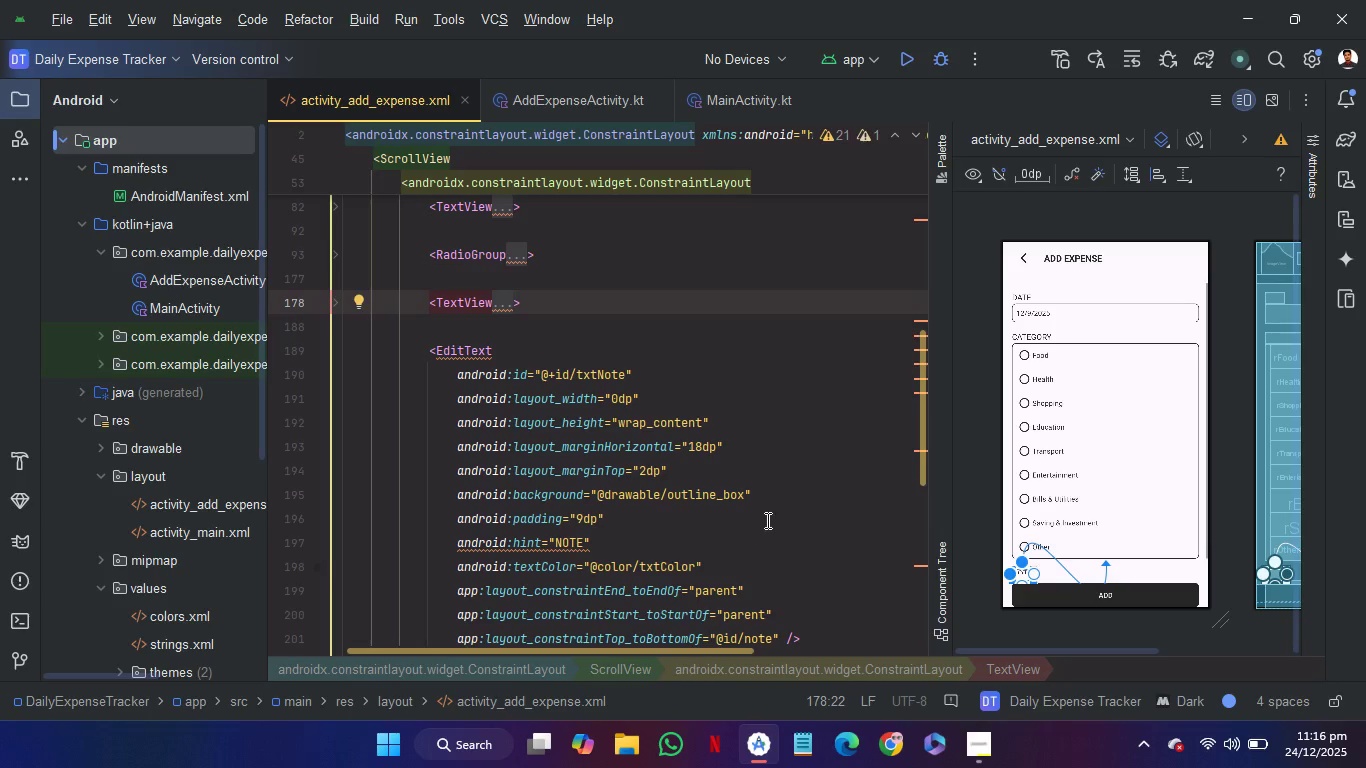 
left_click([773, 520])
 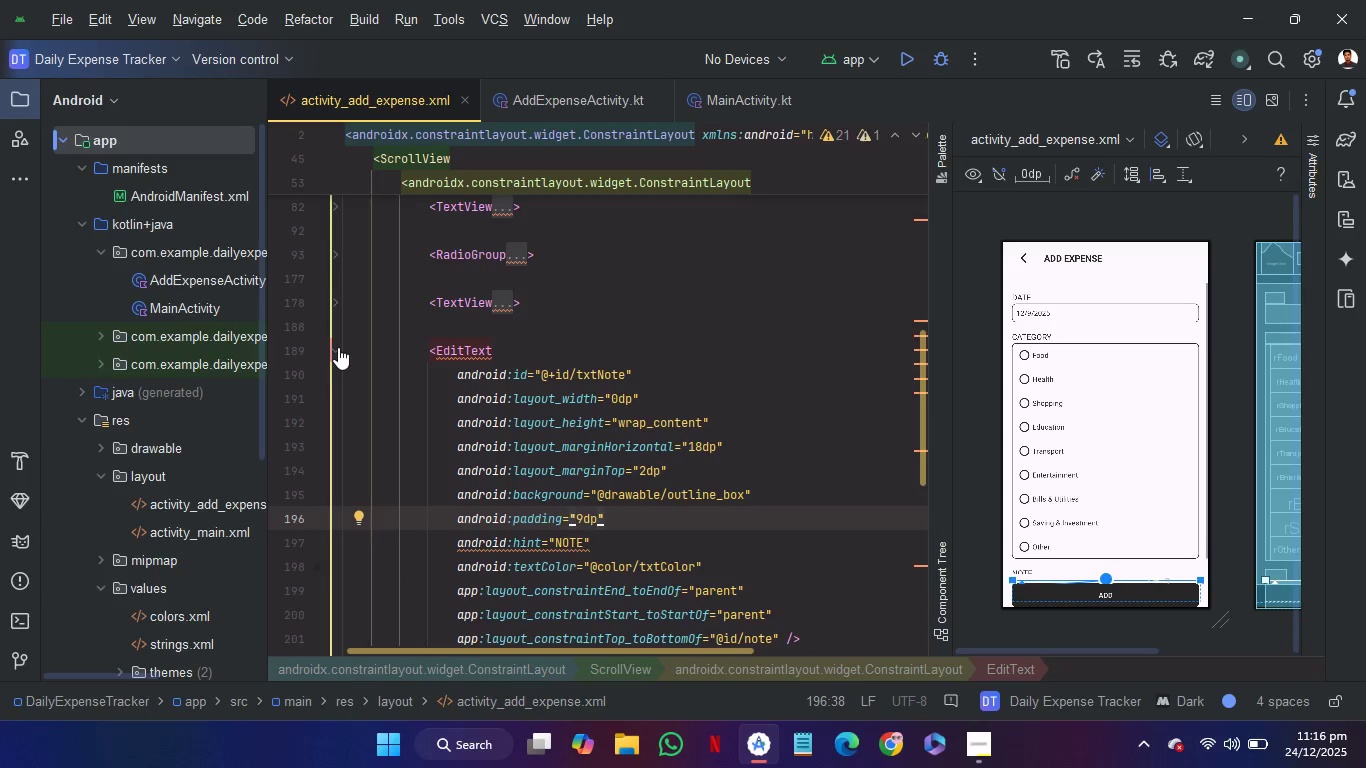 
left_click([337, 347])
 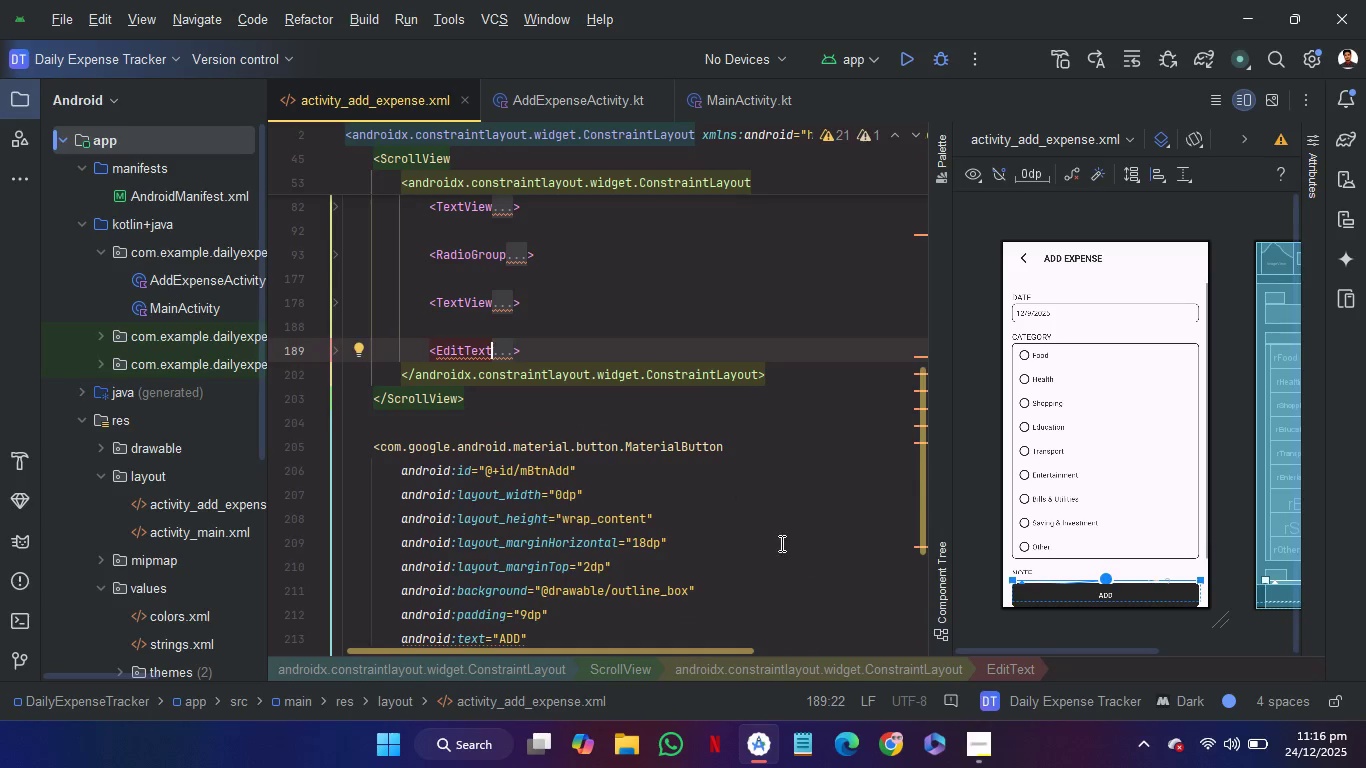 
scroll: coordinate [775, 541], scroll_direction: down, amount: 2.0
 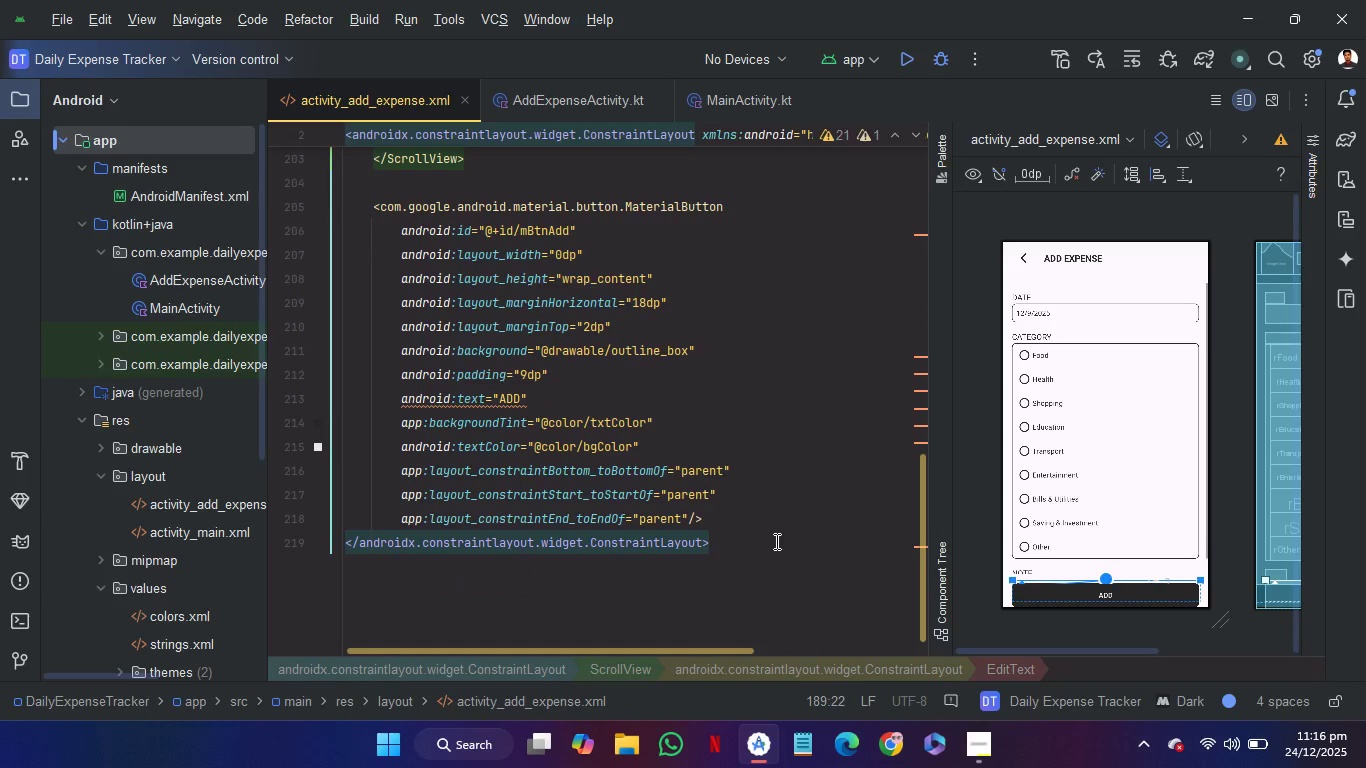 
left_click([567, 104])
 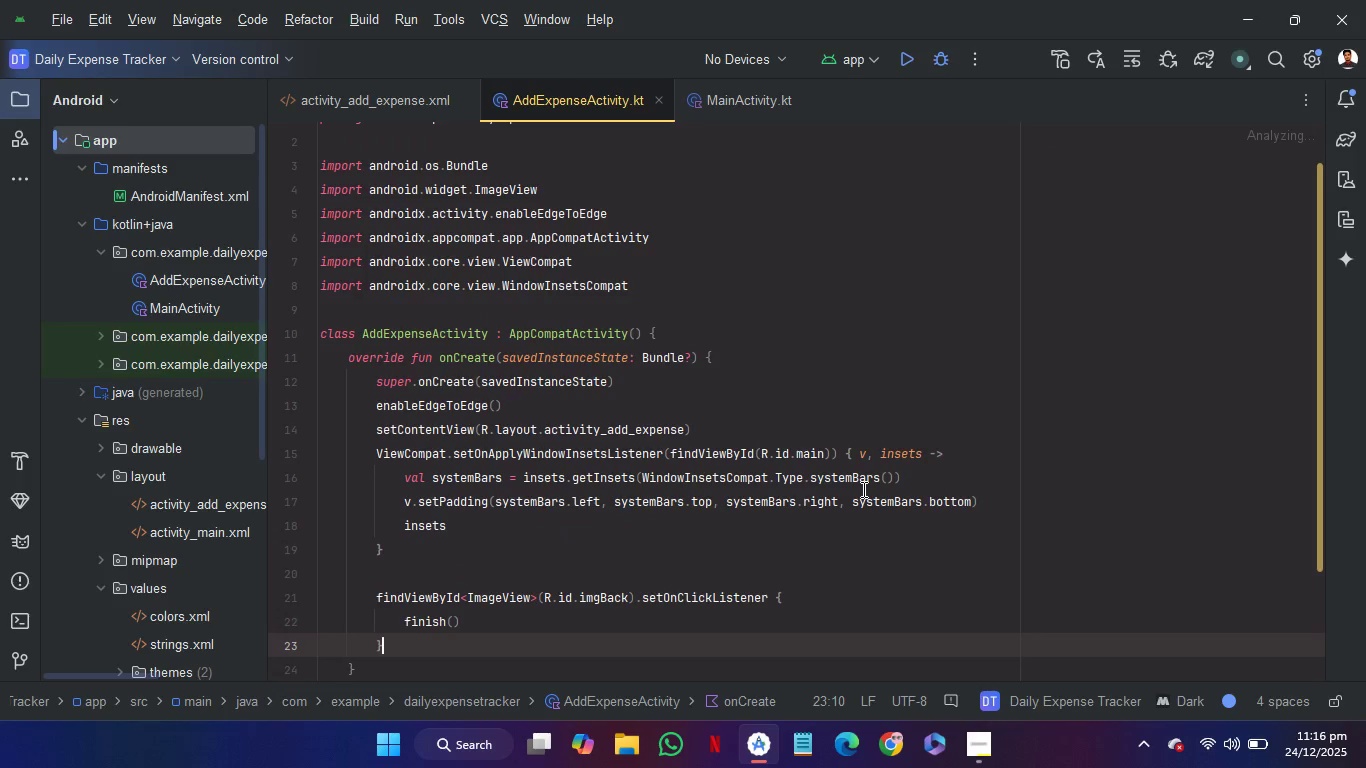 
scroll: coordinate [862, 489], scroll_direction: down, amount: 3.0
 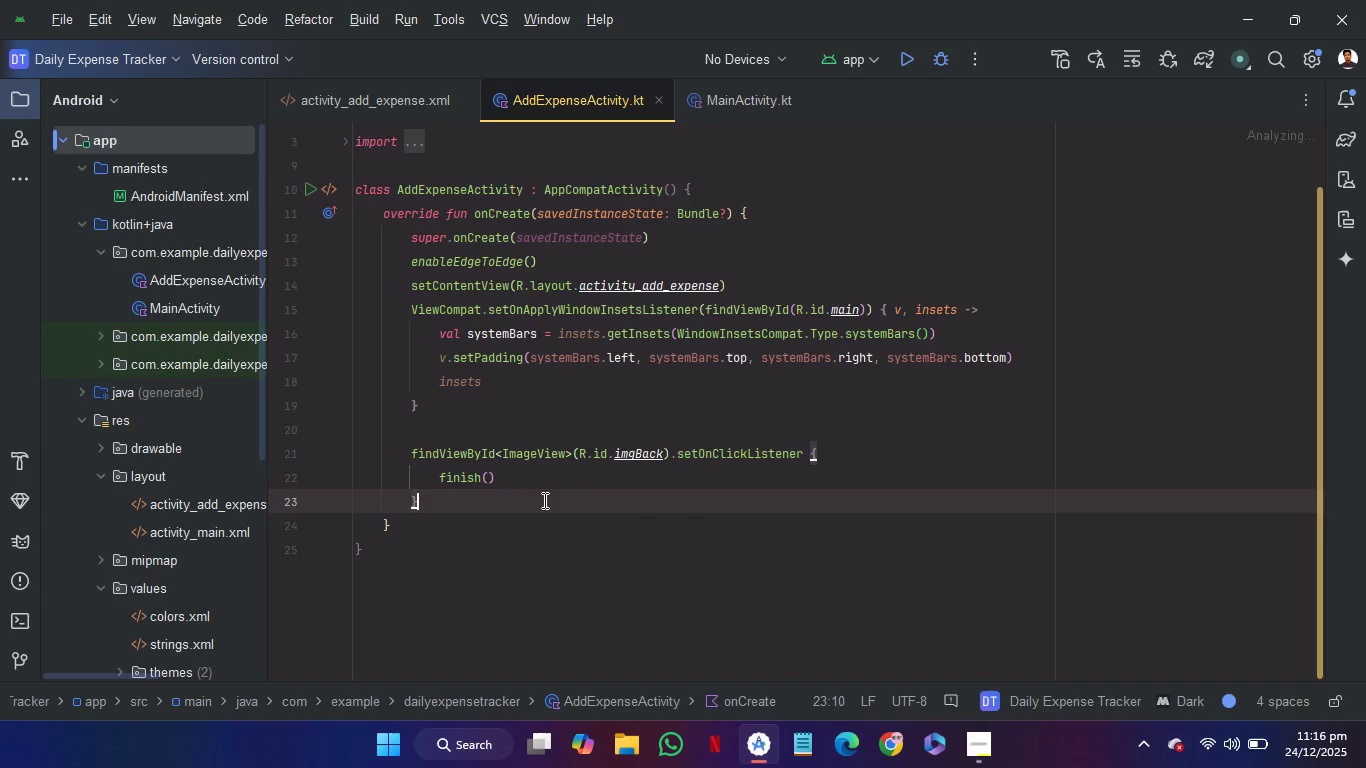 
left_click([553, 497])
 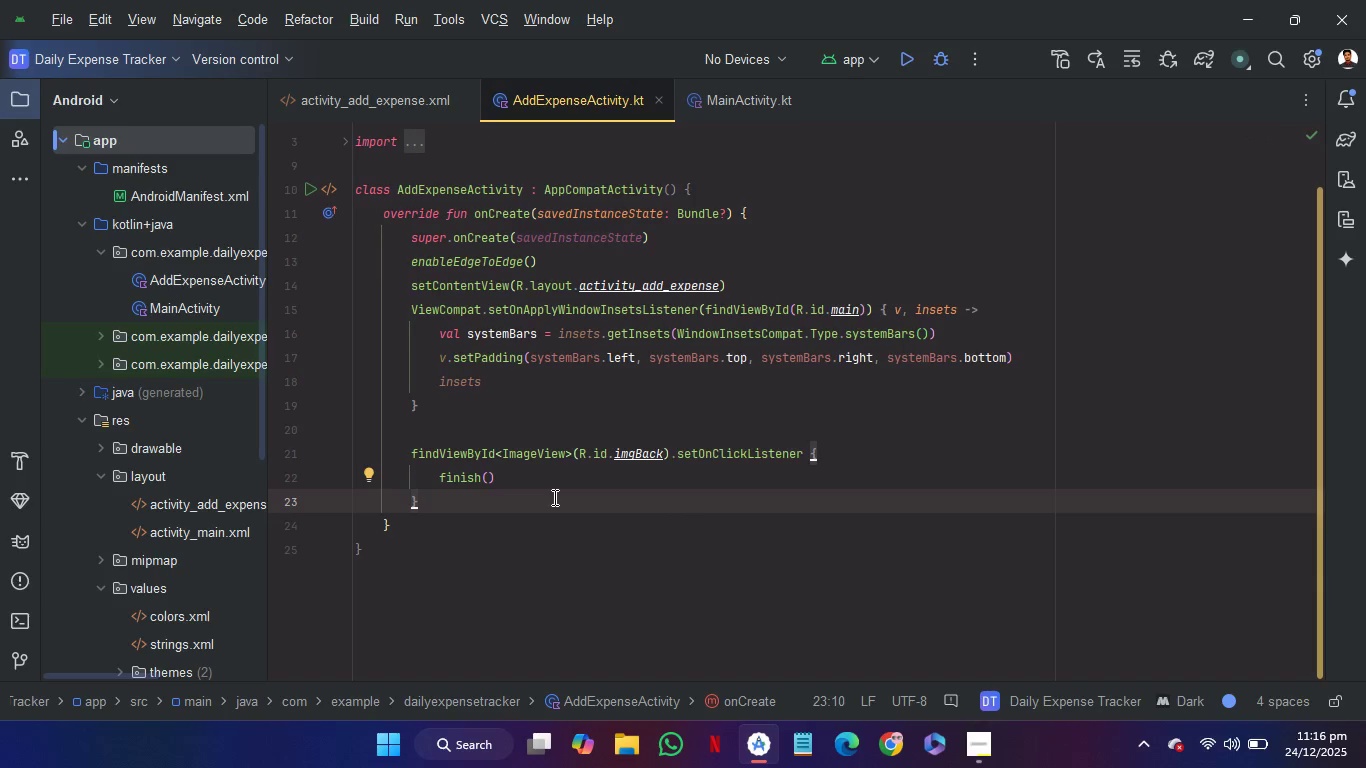 
key(Enter)
 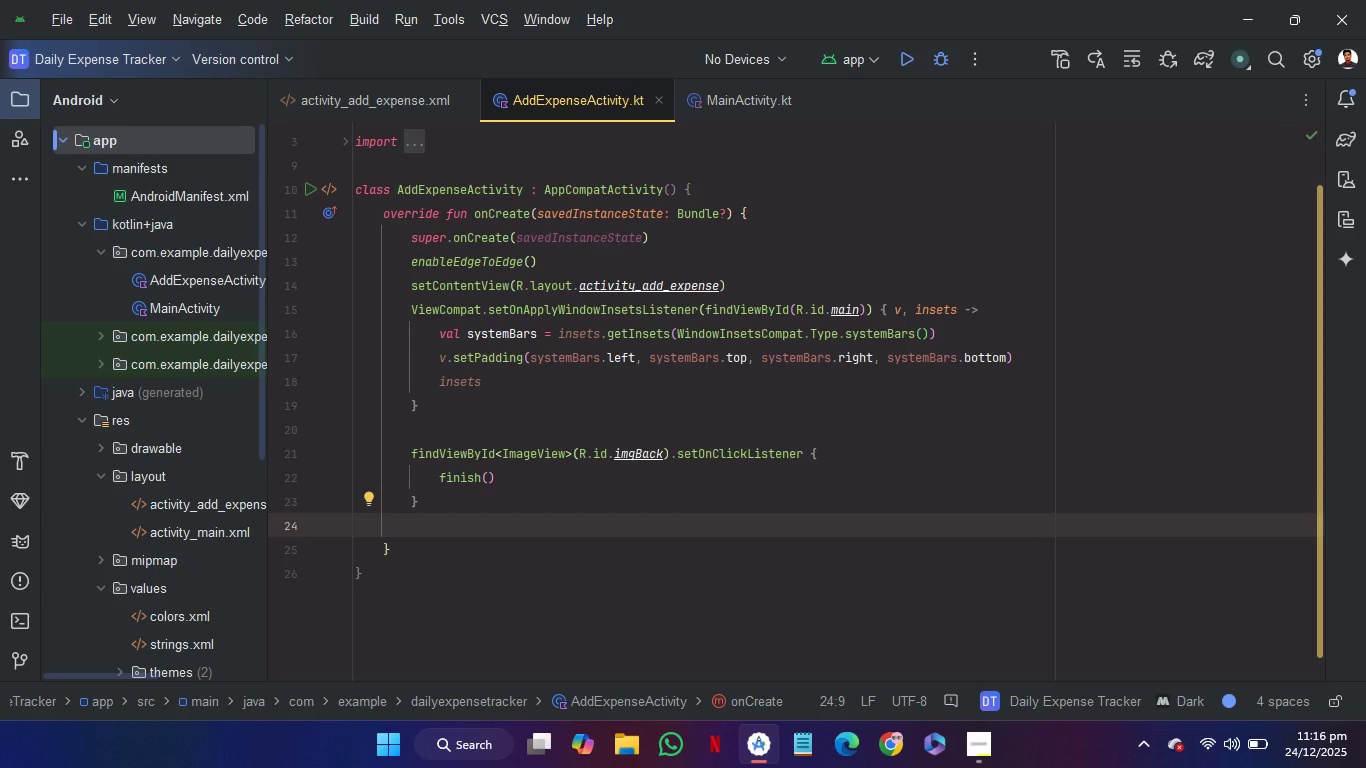 
wait(7.12)
 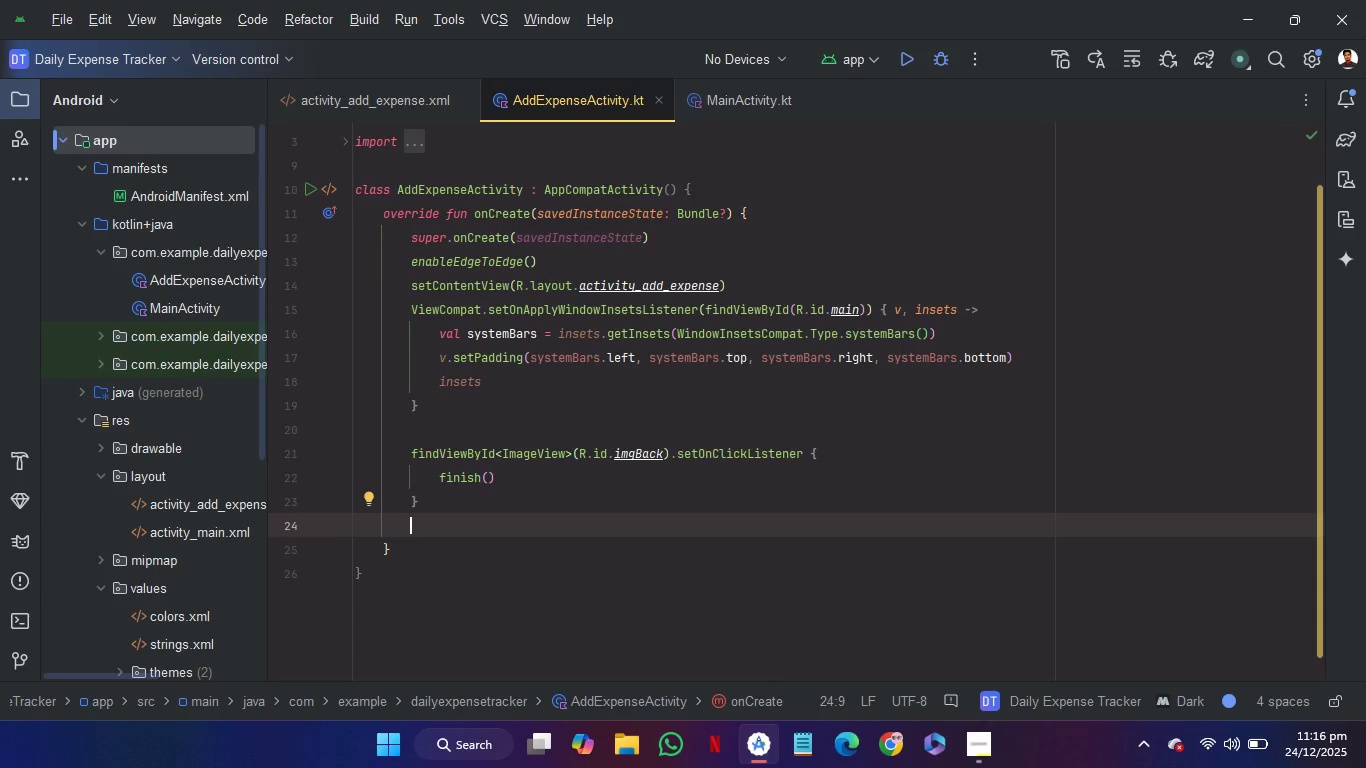 
key(Enter)
 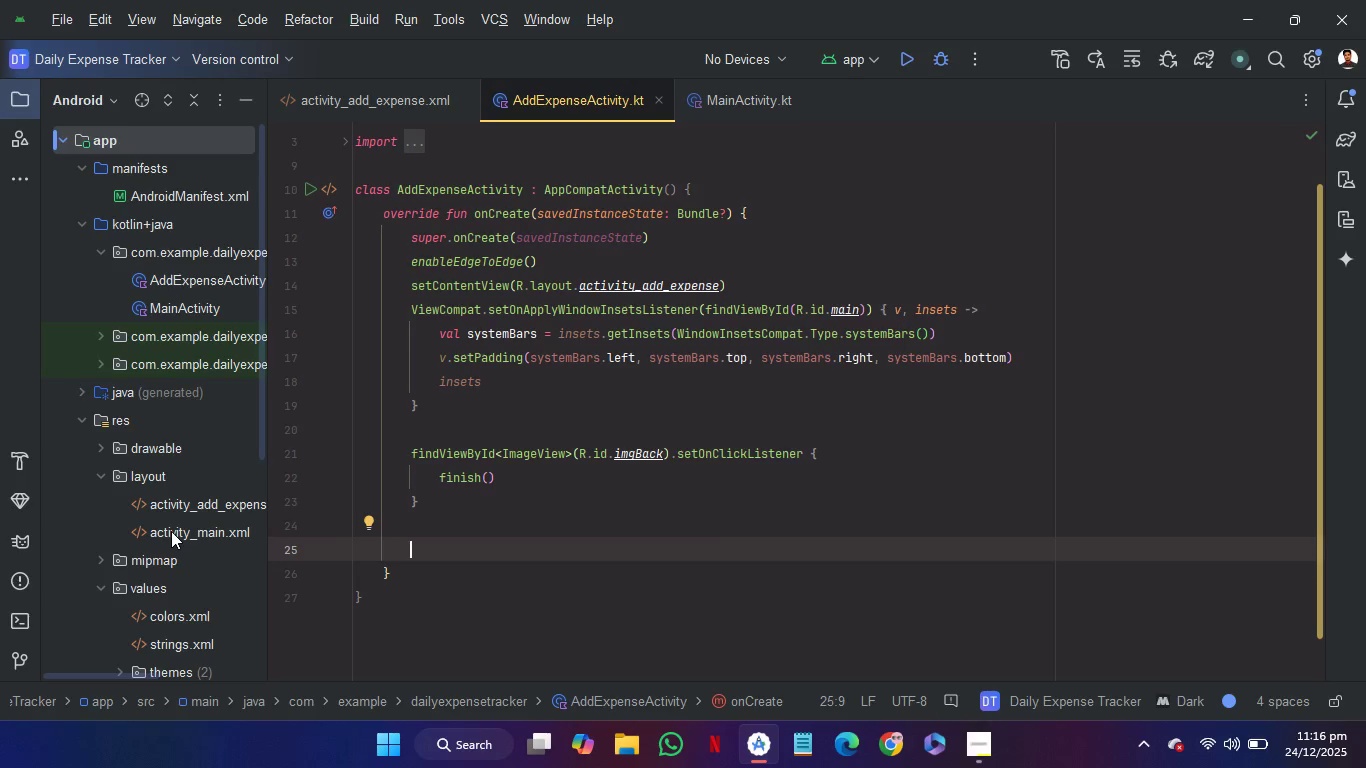 
wait(5.95)
 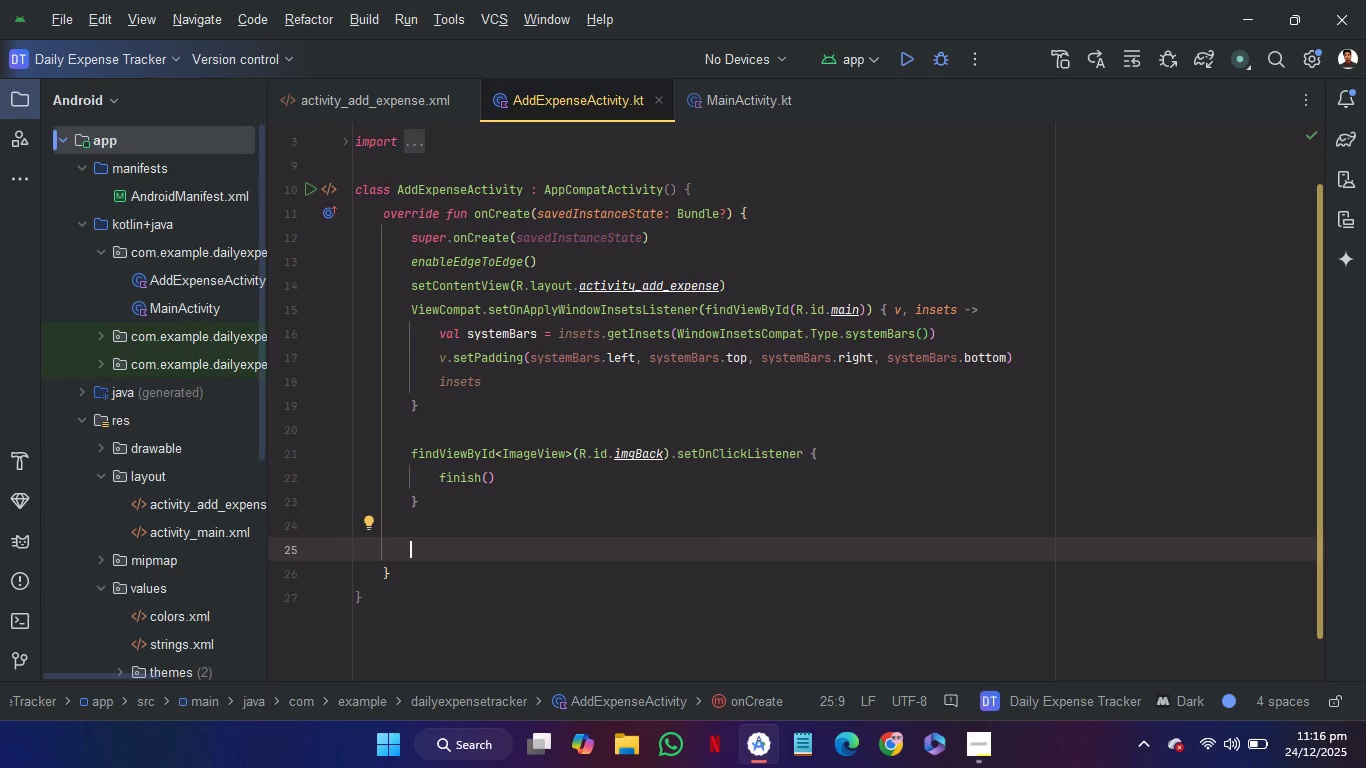 
left_click([100, 471])
 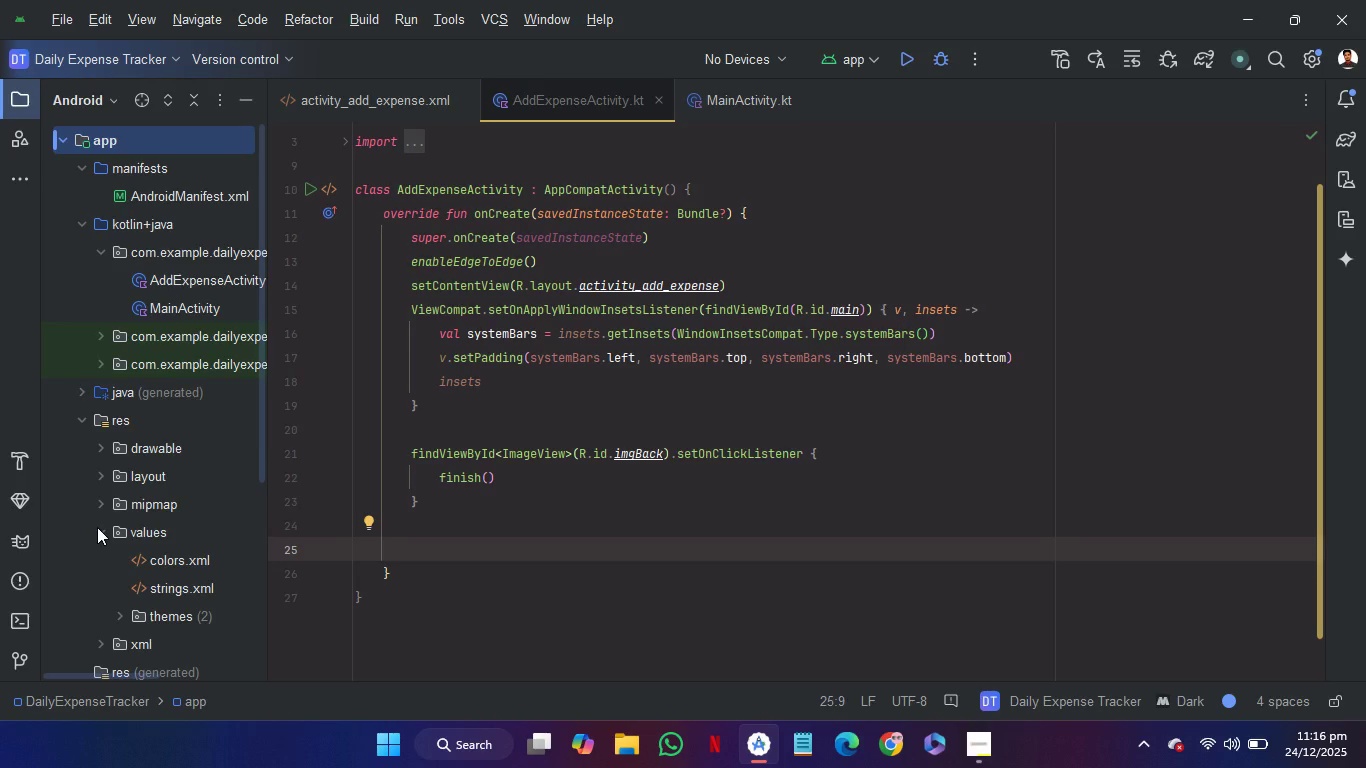 
left_click([97, 527])
 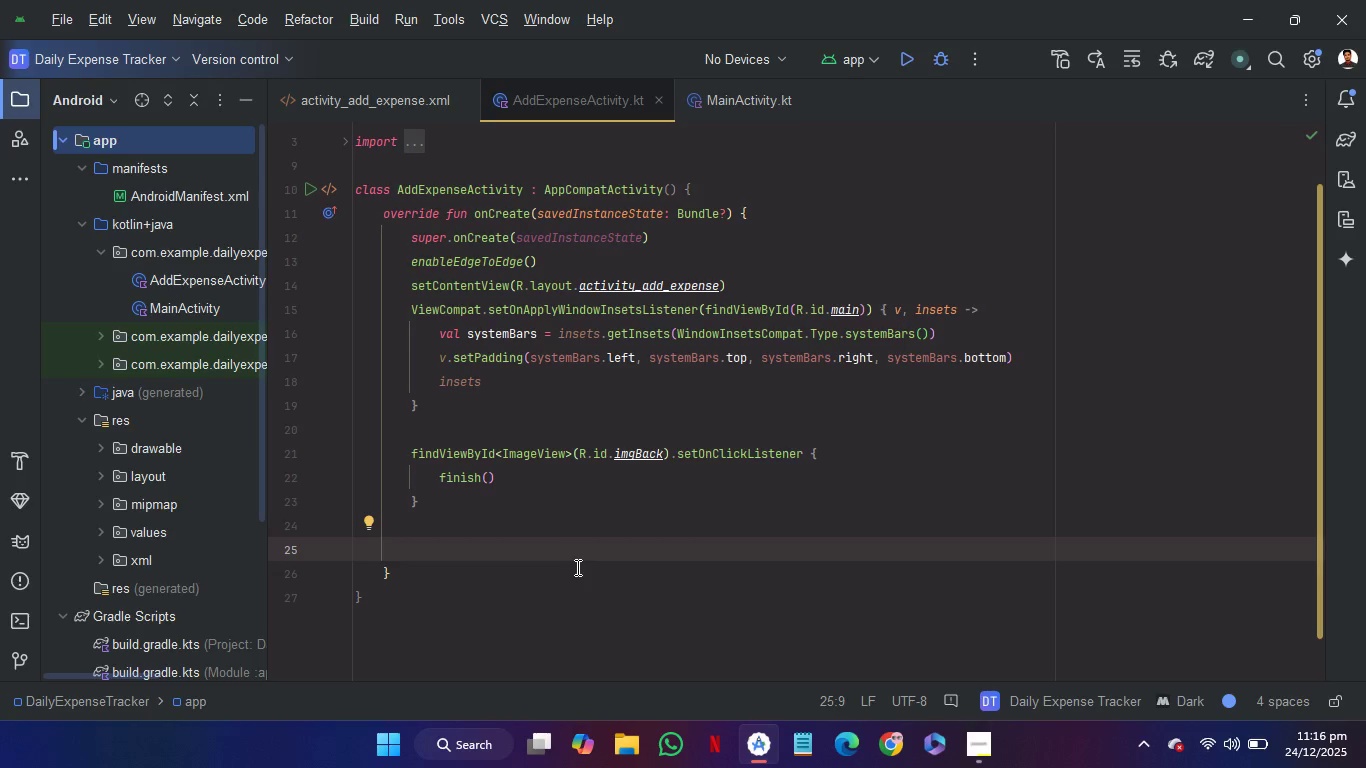 
wait(5.69)
 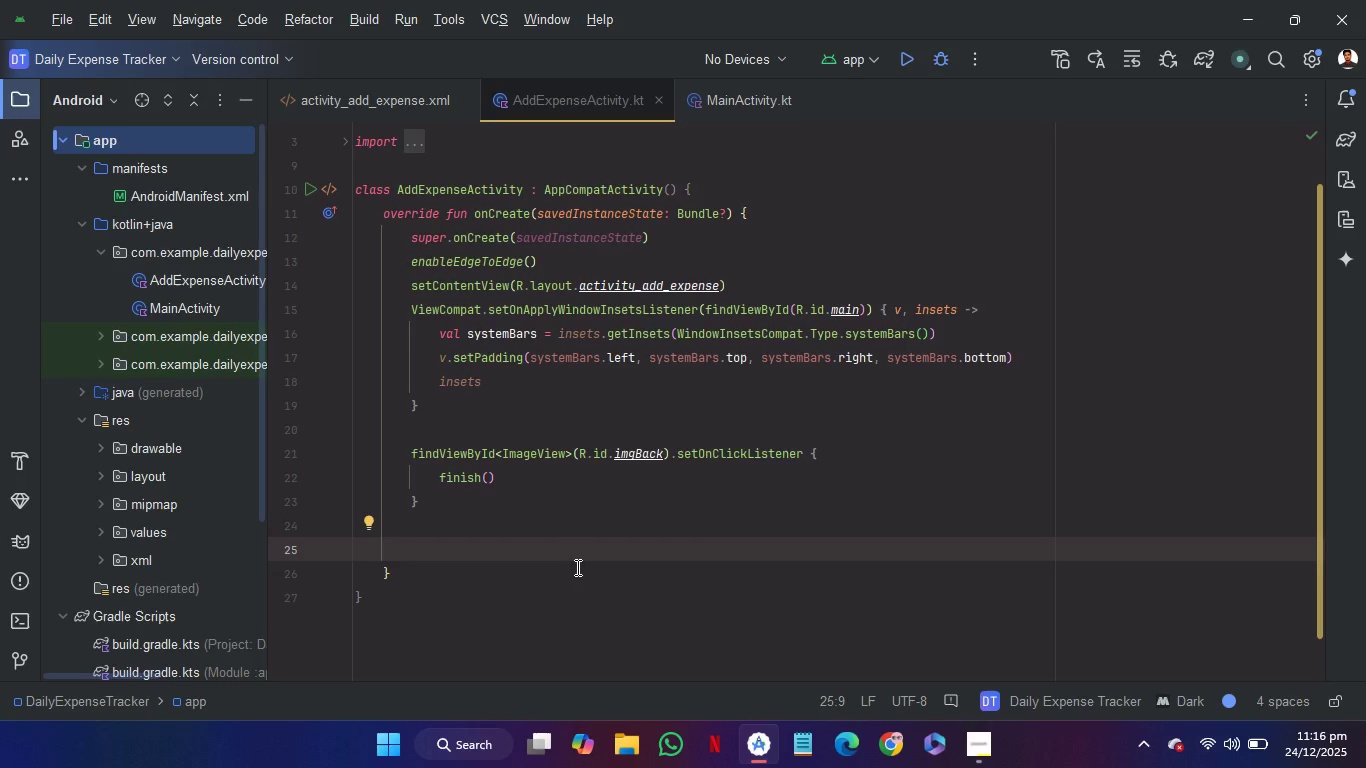 
left_click([524, 547])
 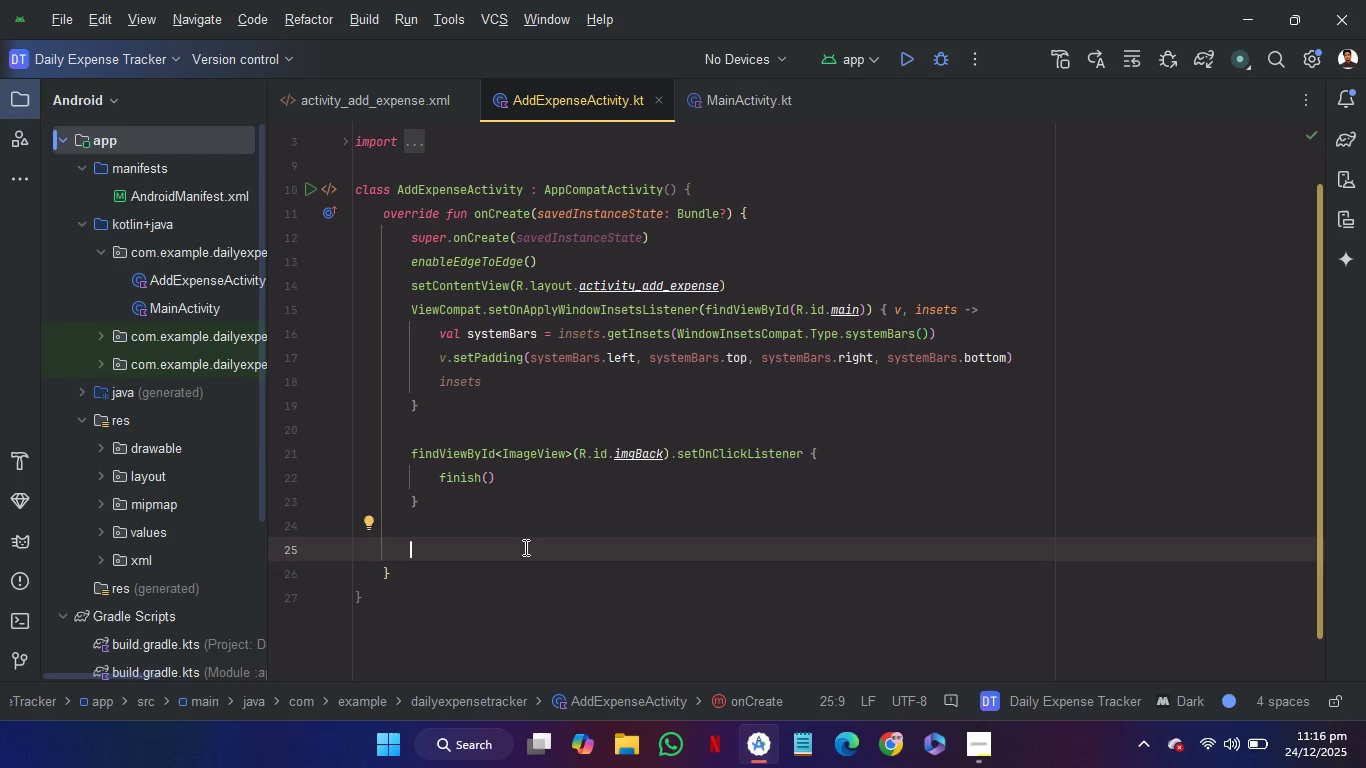 
type(fi)
 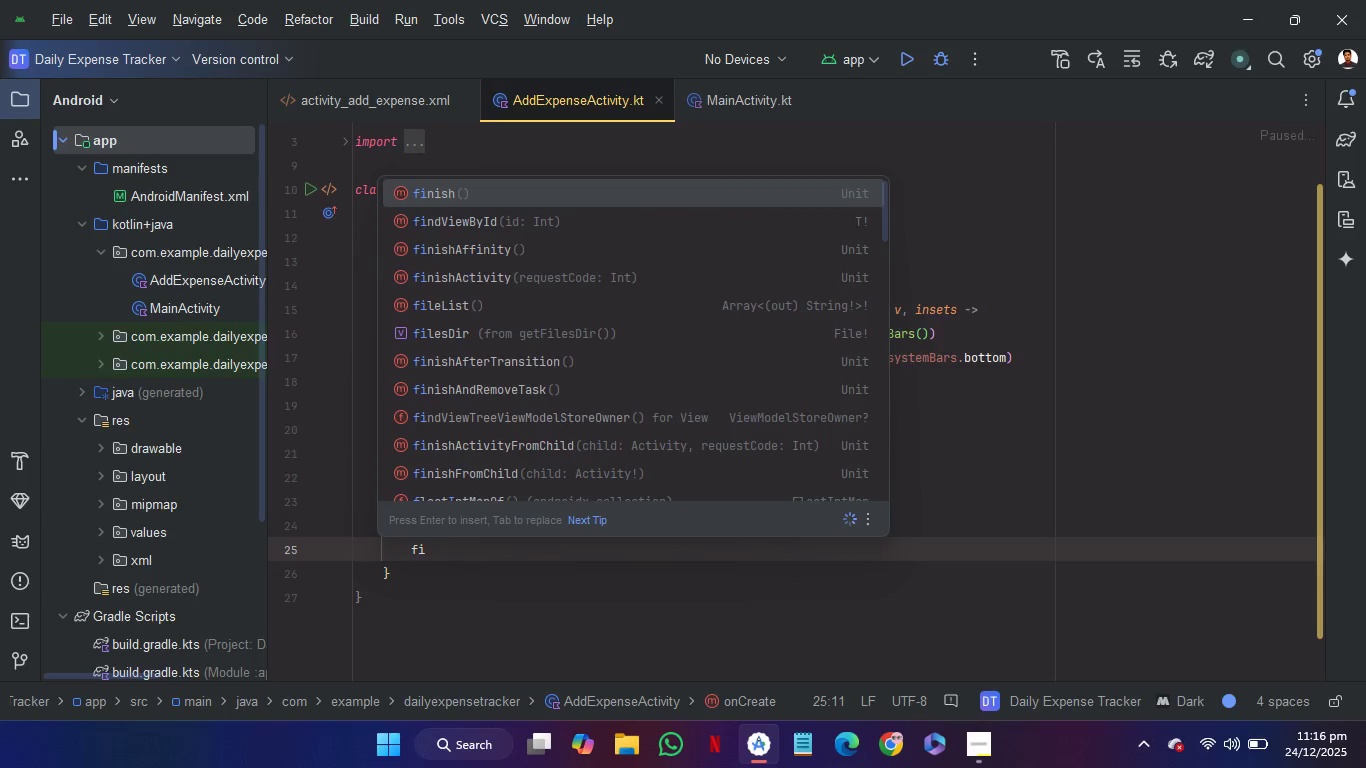 
key(ArrowDown)
 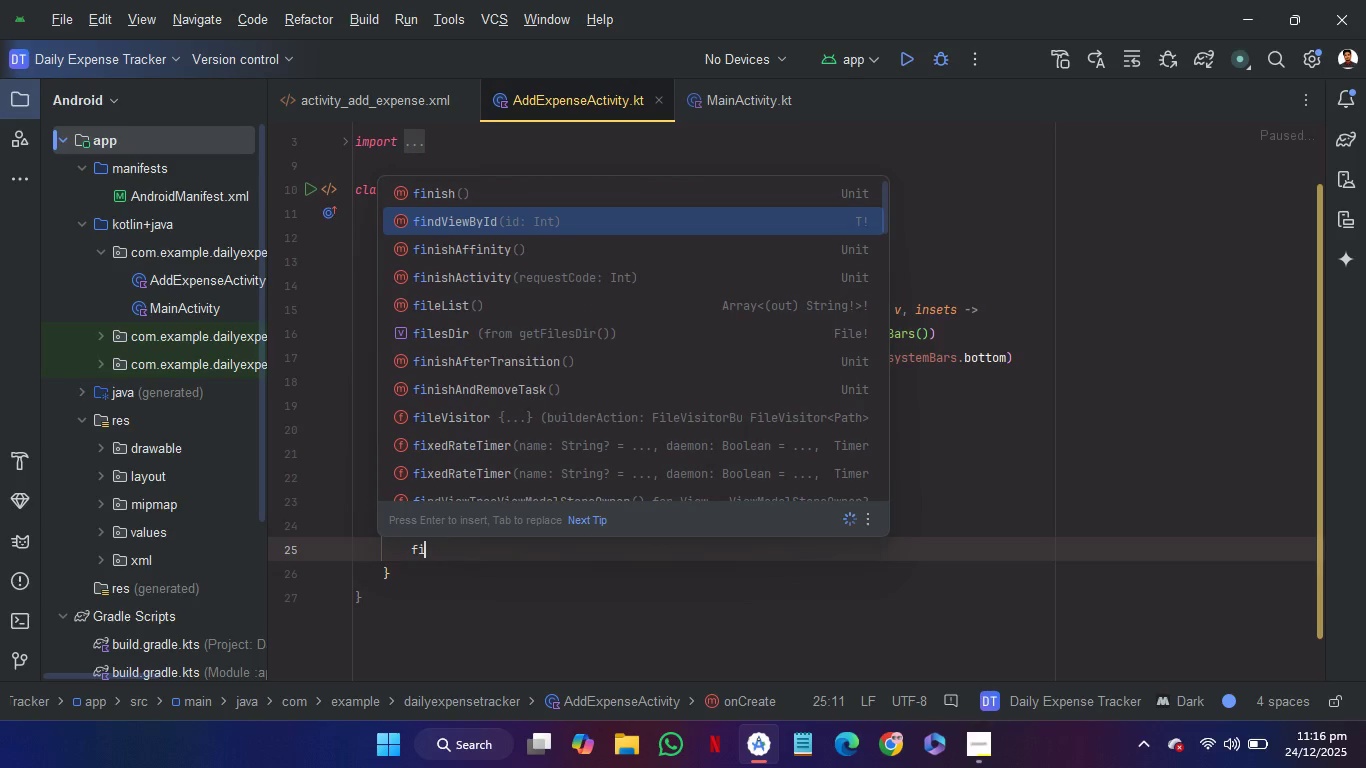 
key(Enter)
 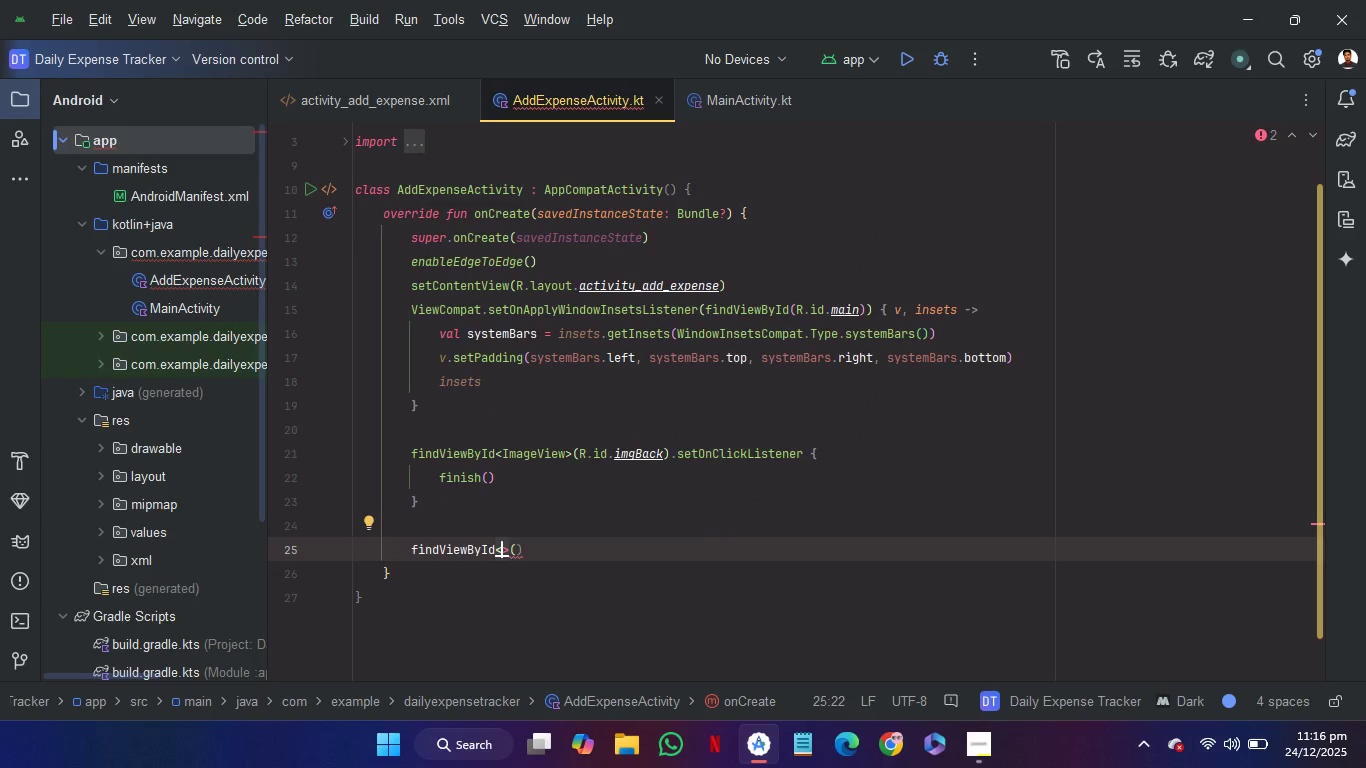 
wait(7.41)
 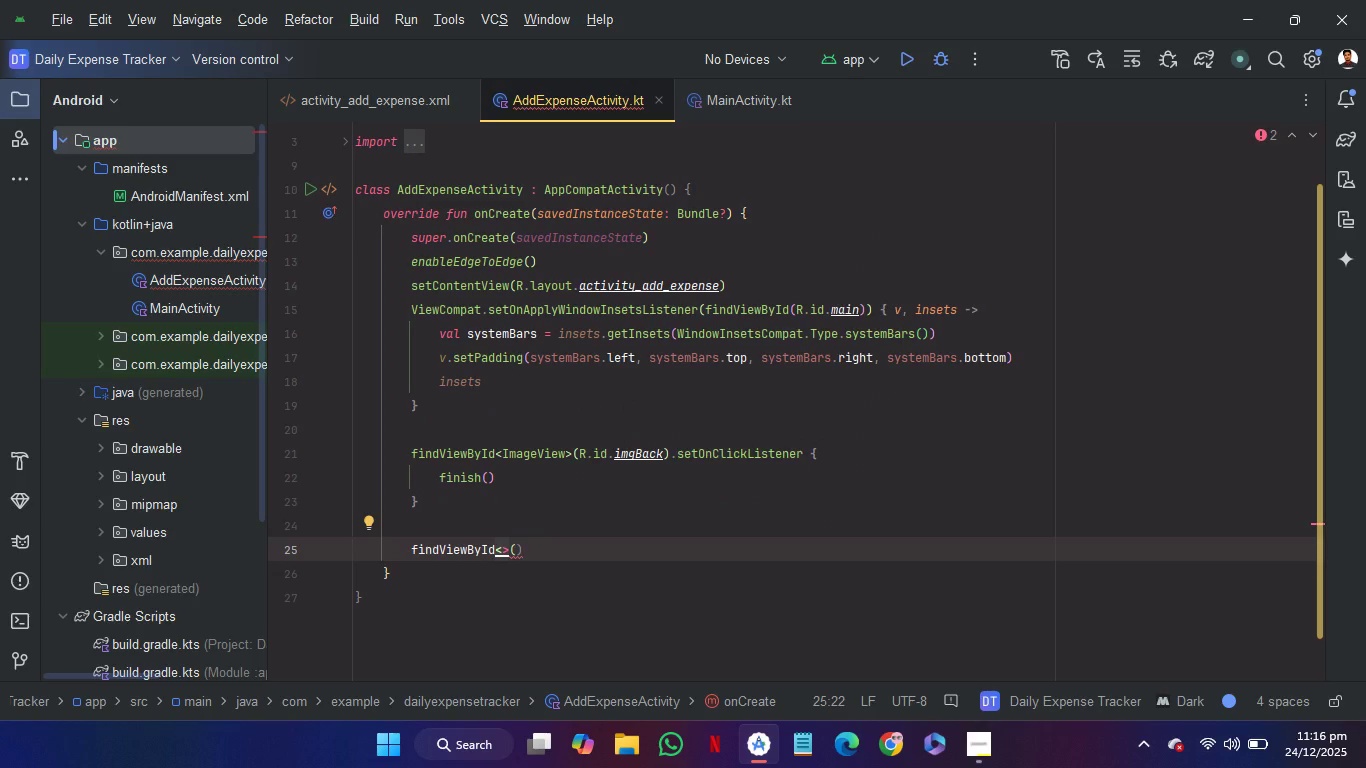 
key(Shift+B)
 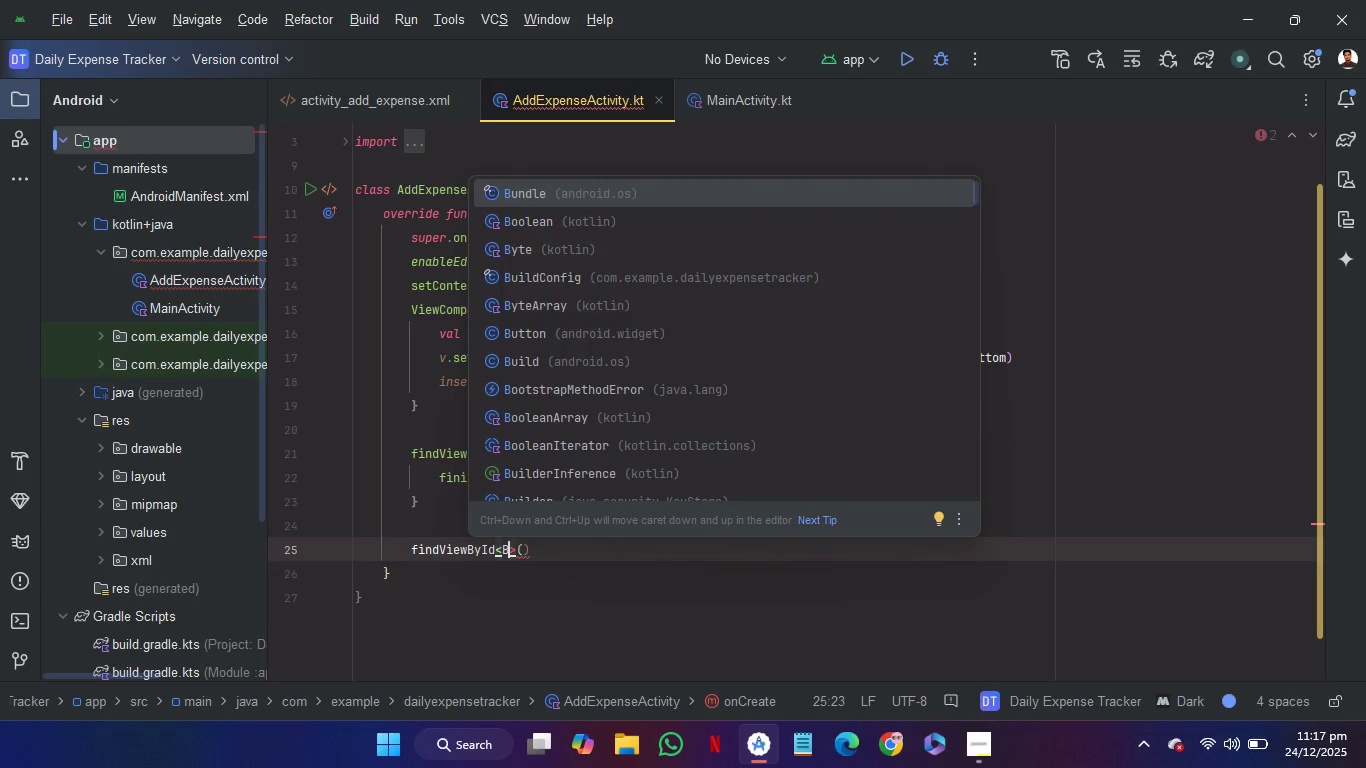 
type(utt)
key(Backspace)
key(Backspace)
key(Backspace)
key(Backspace)
 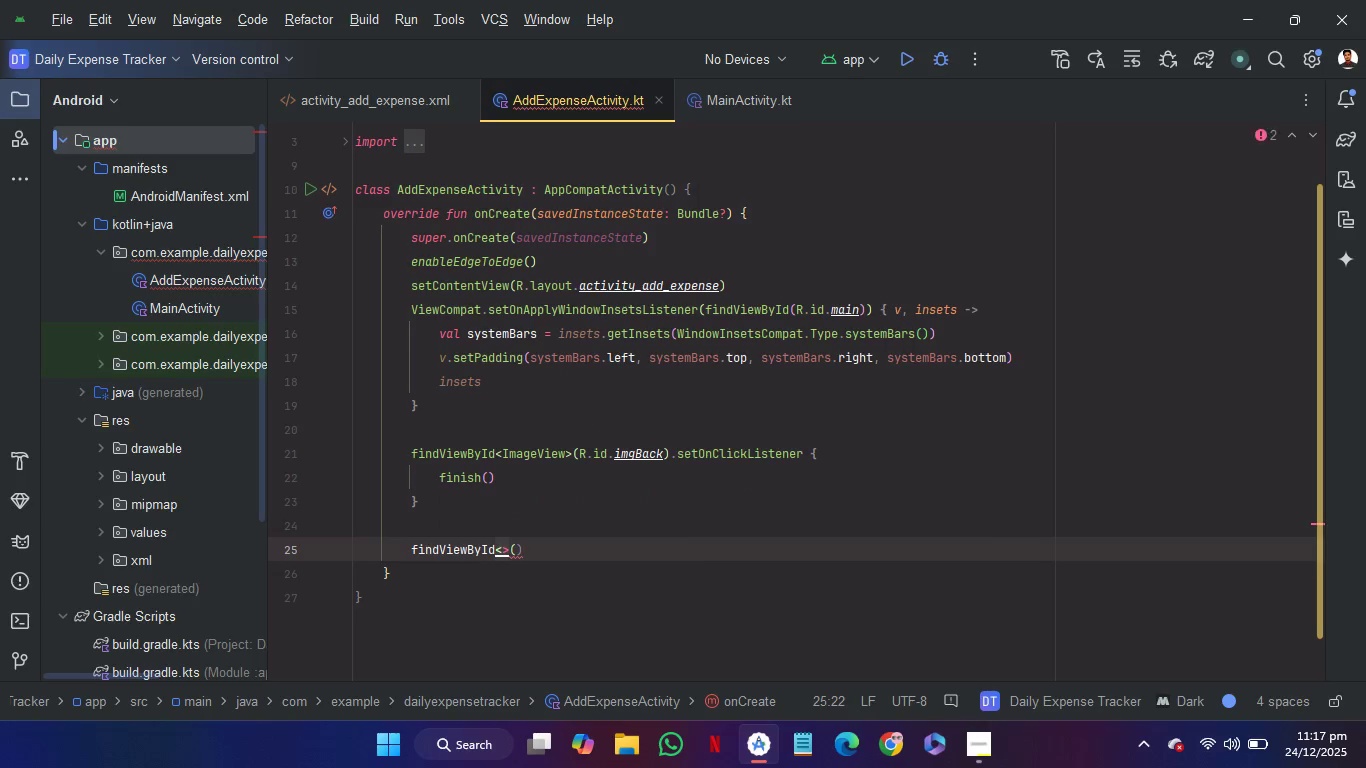 
key(ArrowRight)
 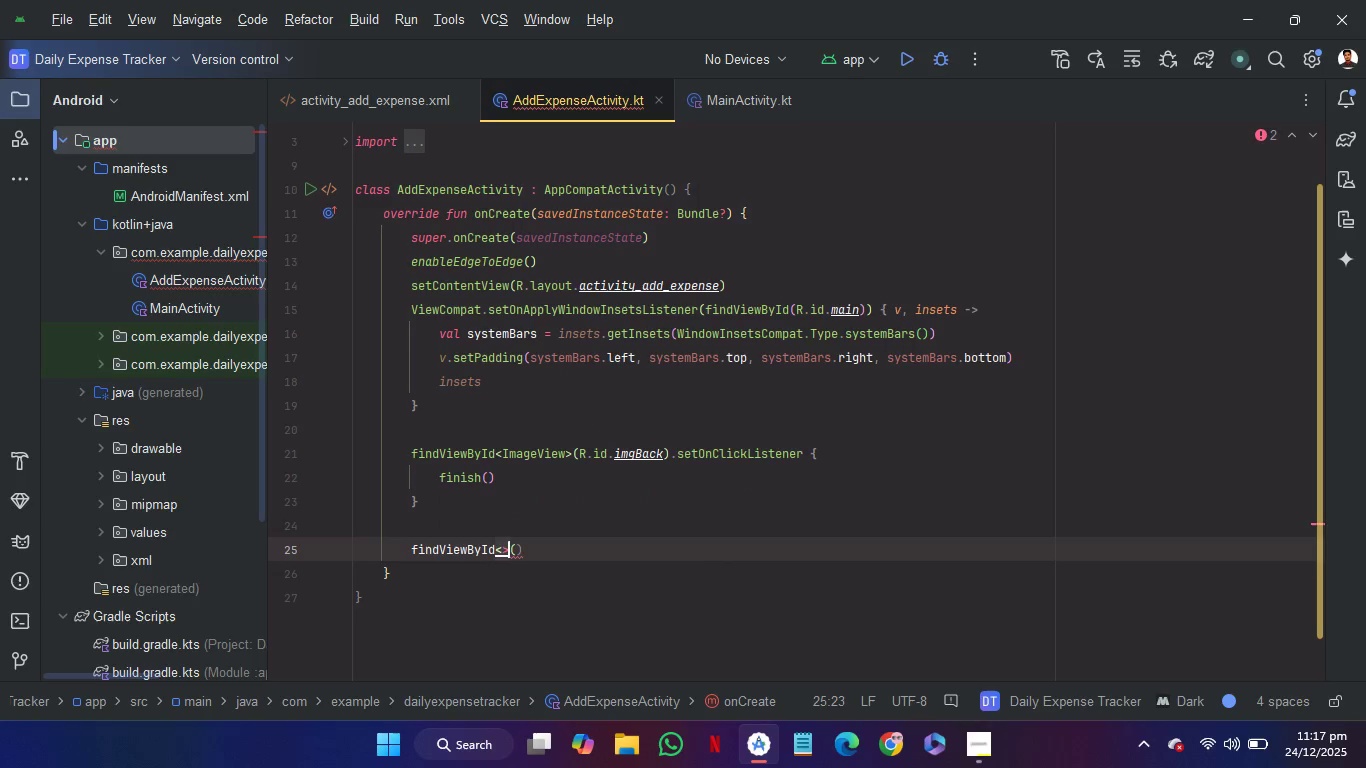 
key(ArrowRight)
 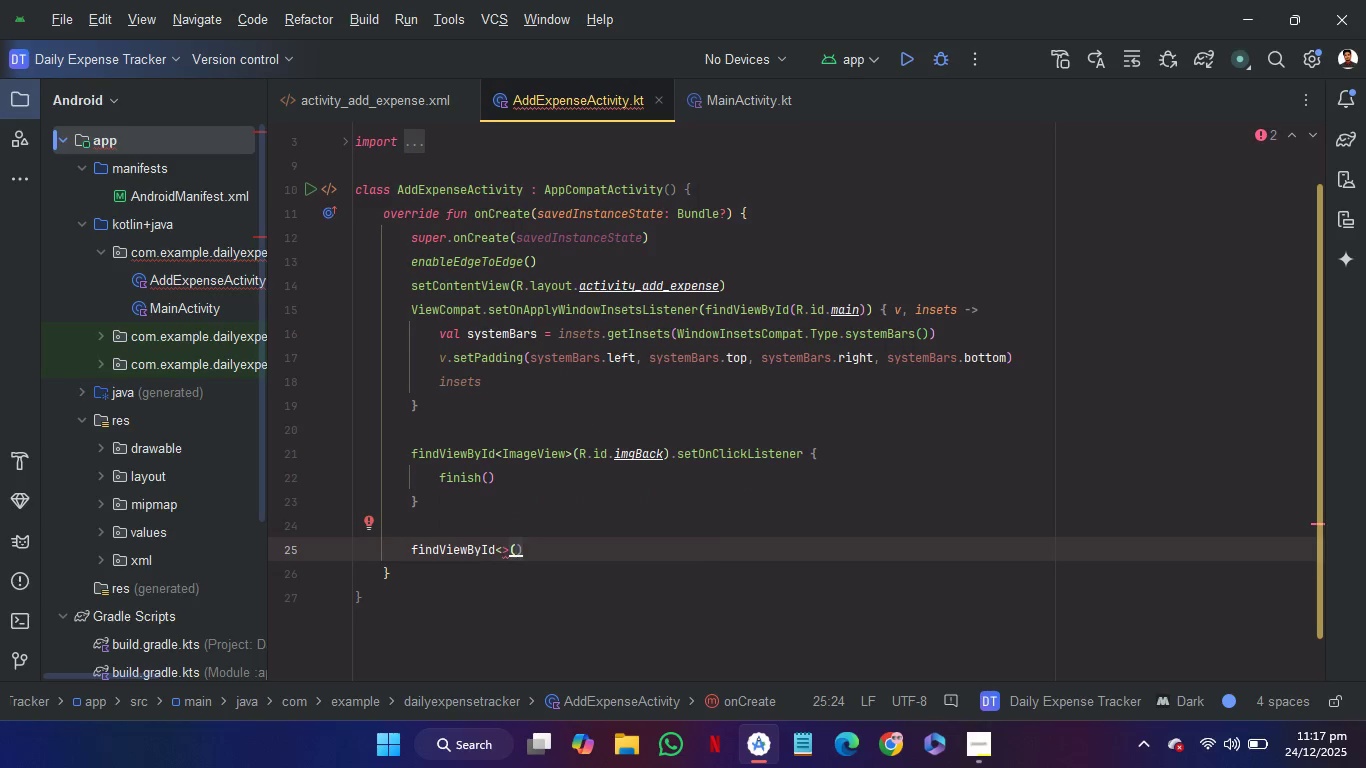 
key(Shift+R)
 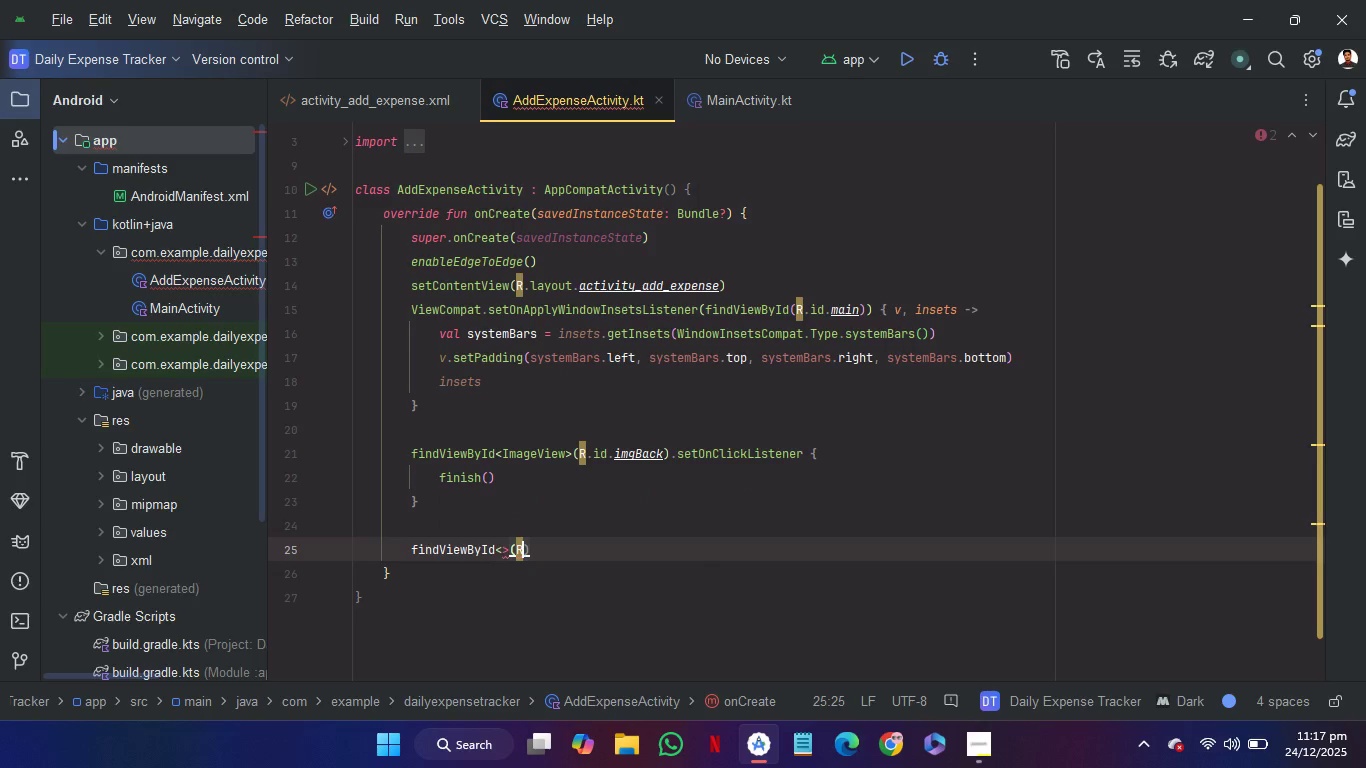 
key(Period)
 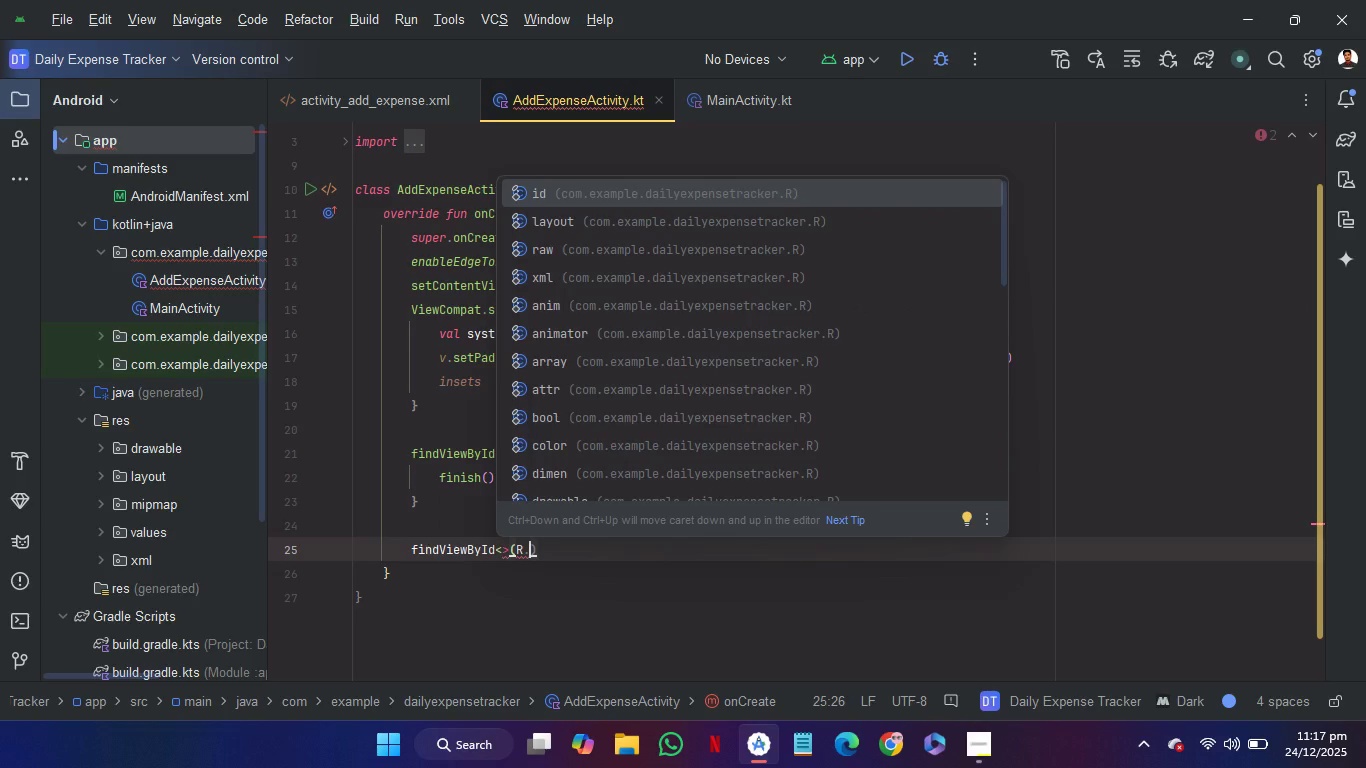 
key(Enter)
 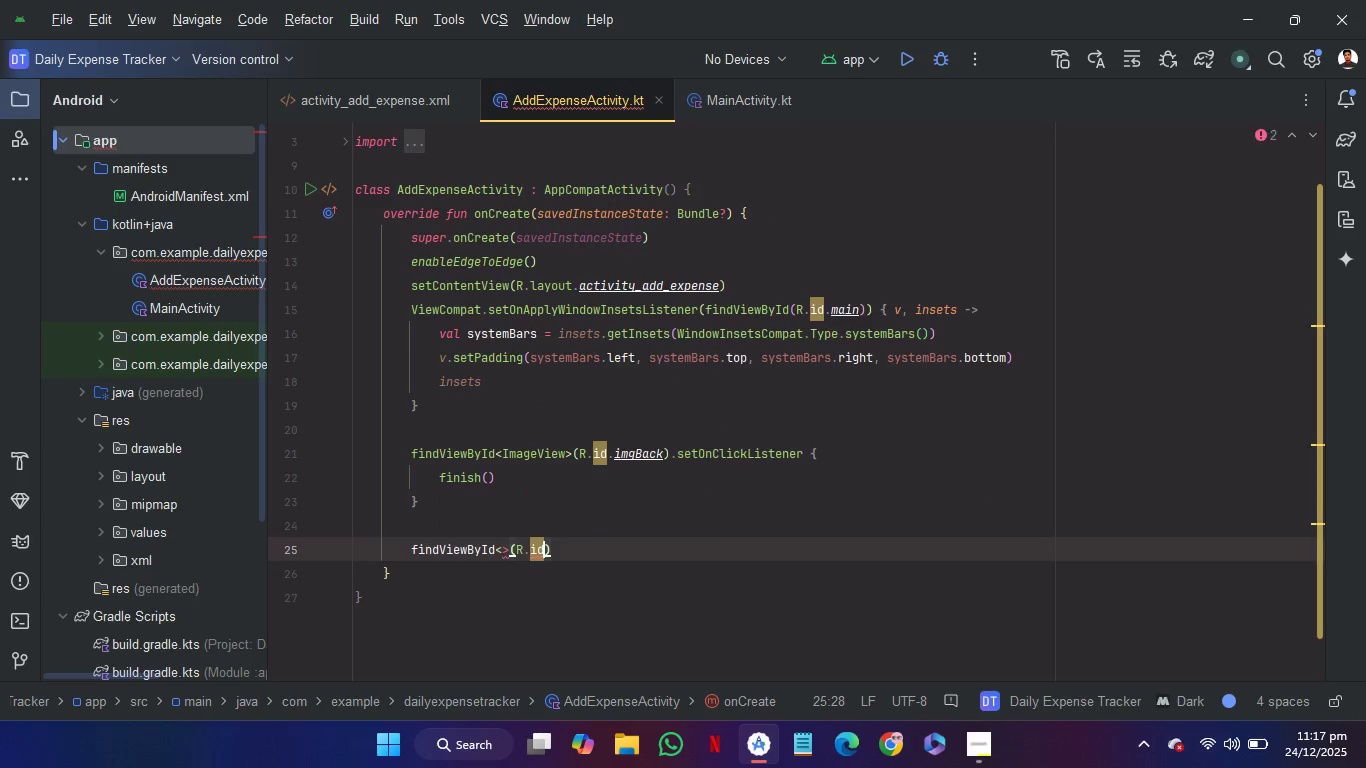 
key(Period)
 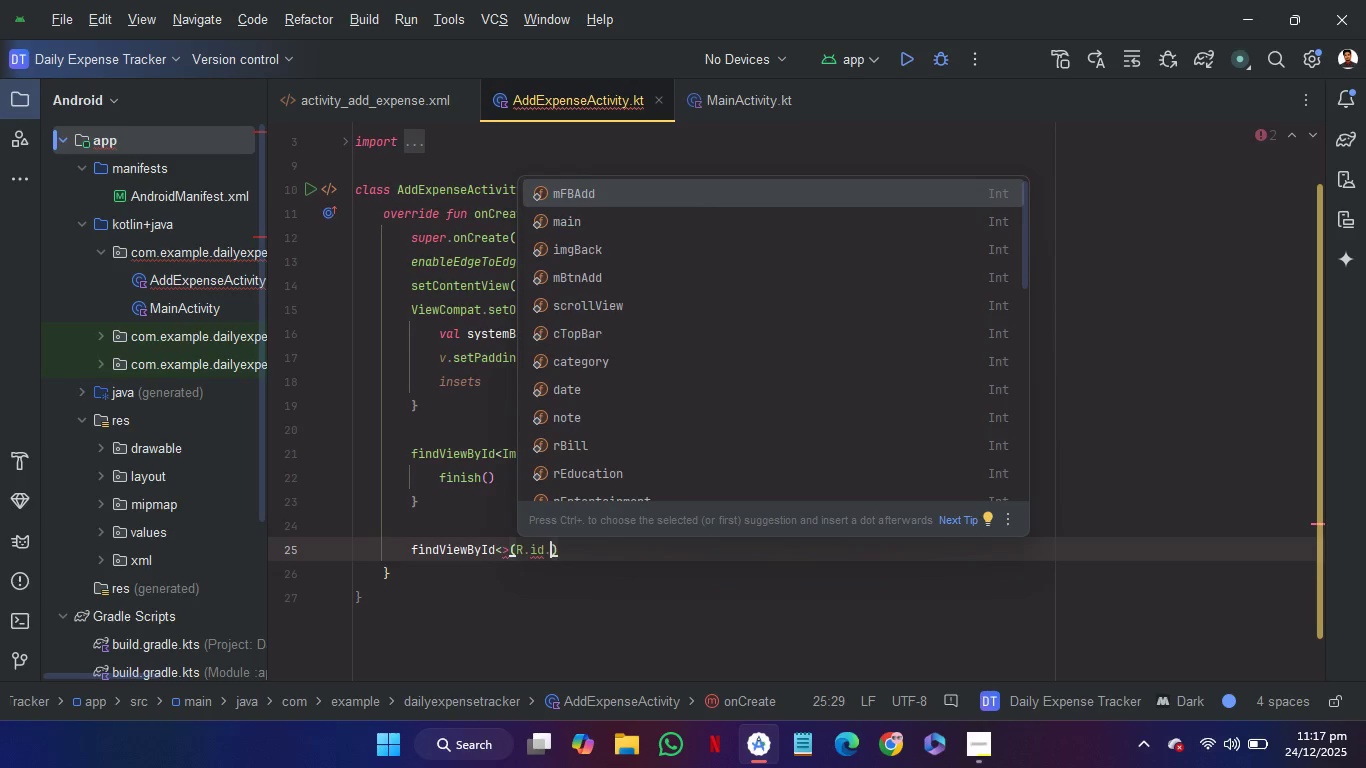 
key(Enter)
 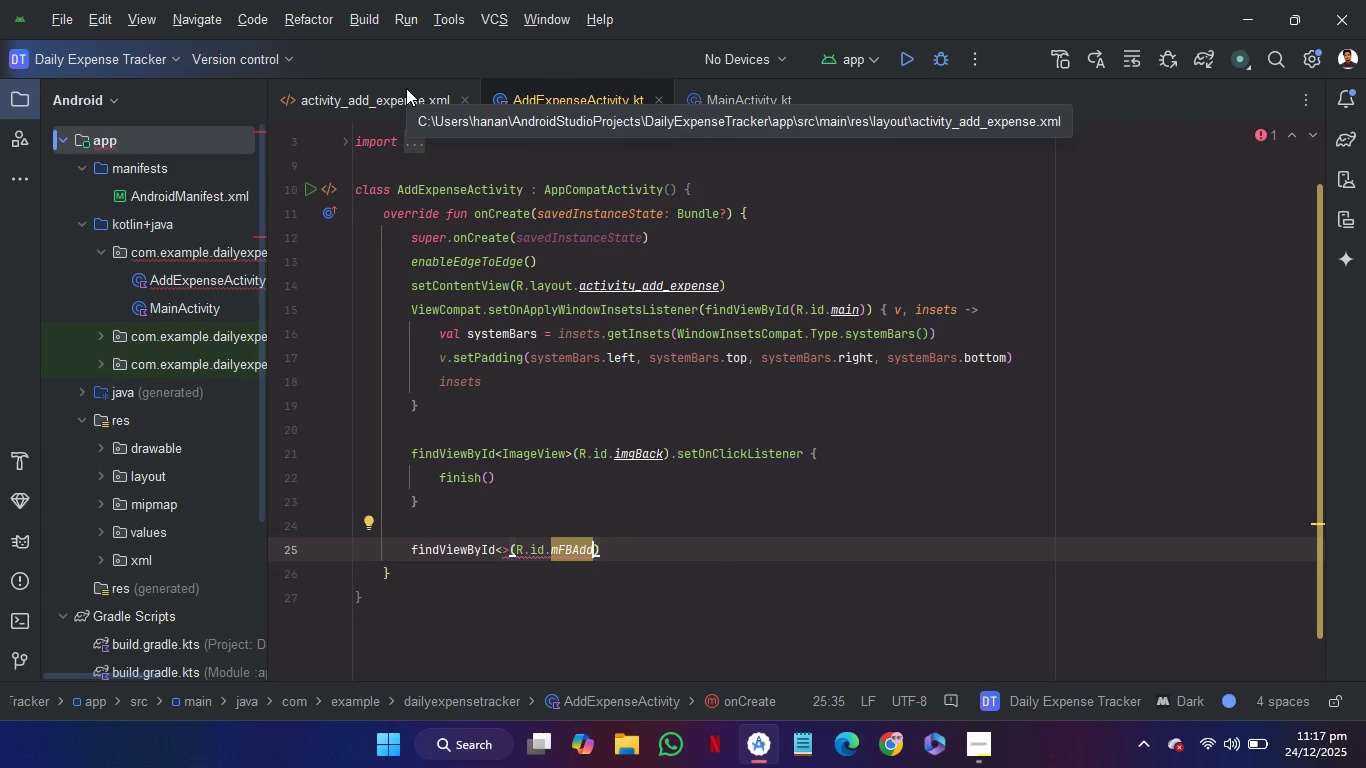 
left_click([409, 92])
 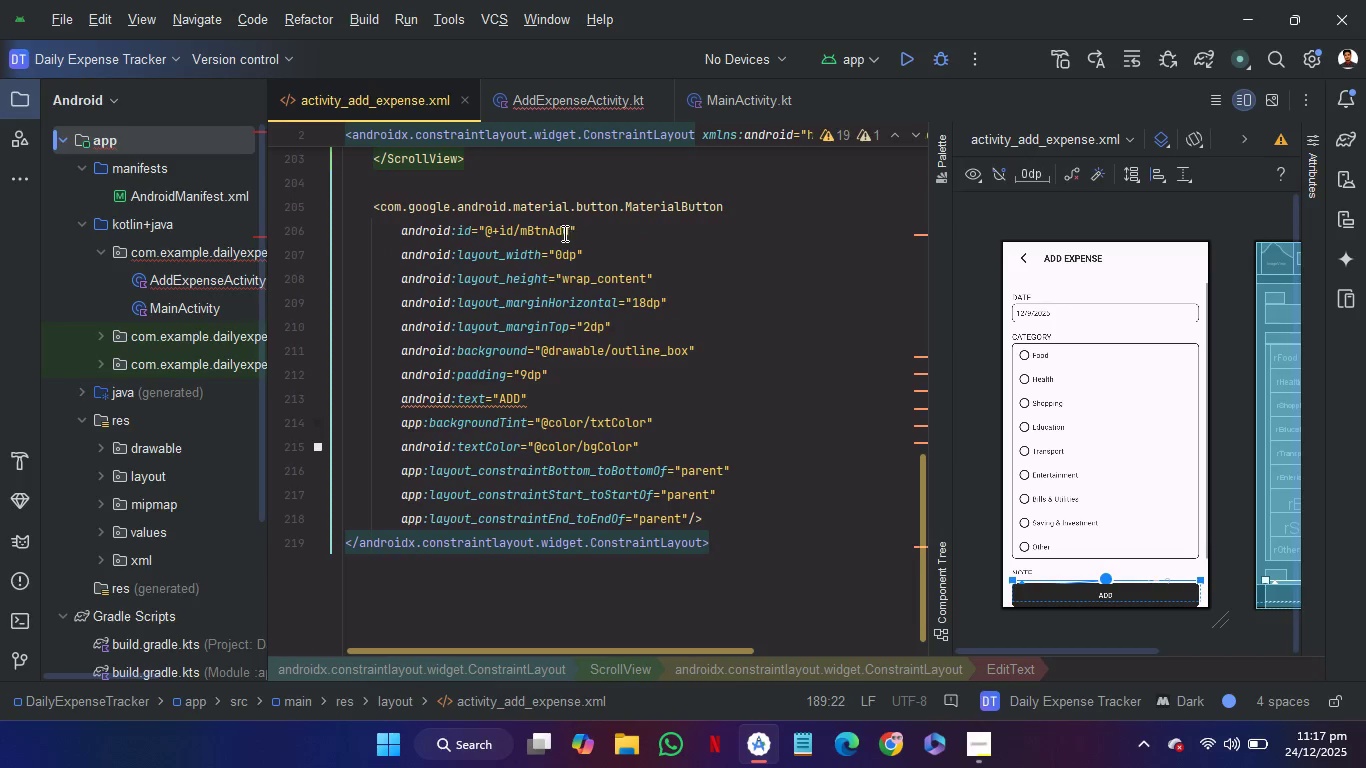 
left_click([559, 233])
 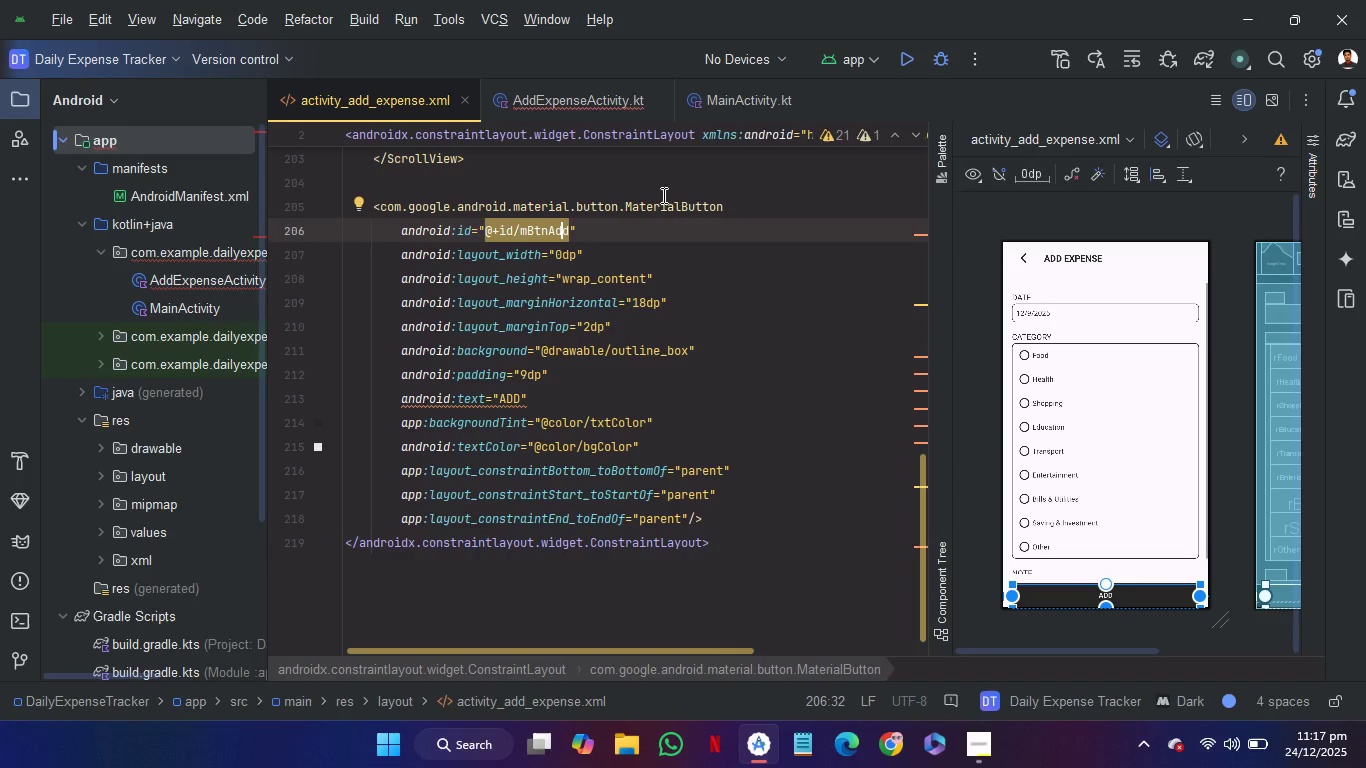 
double_click([669, 208])
 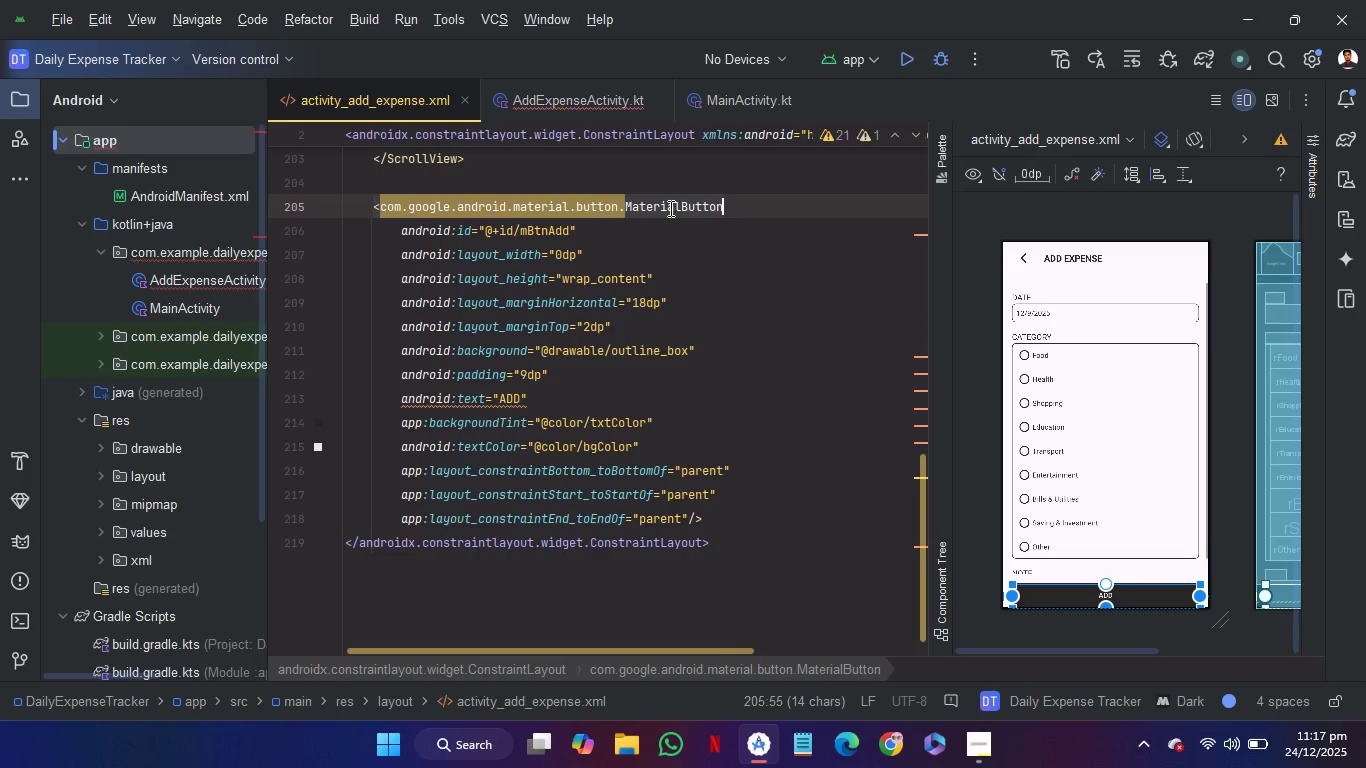 
key(Control+C)
 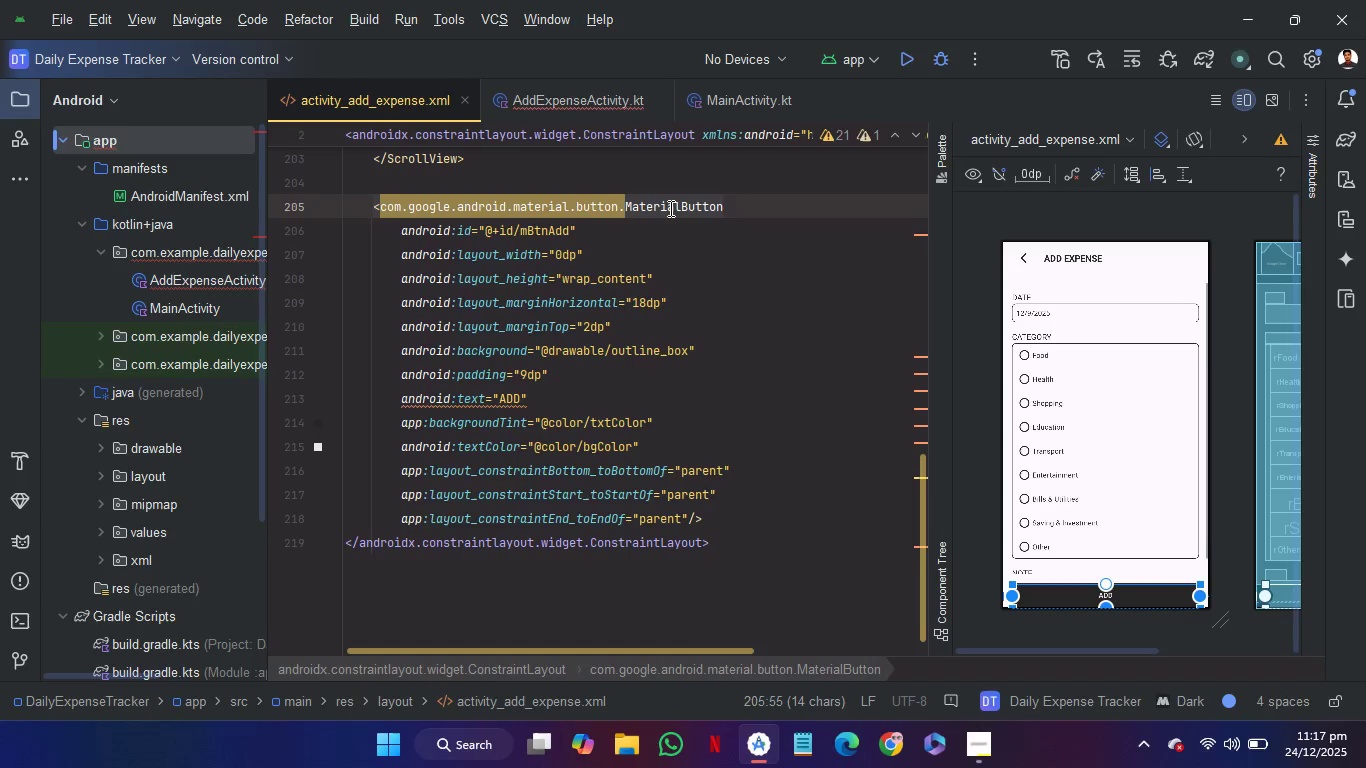 
key(Control+C)
 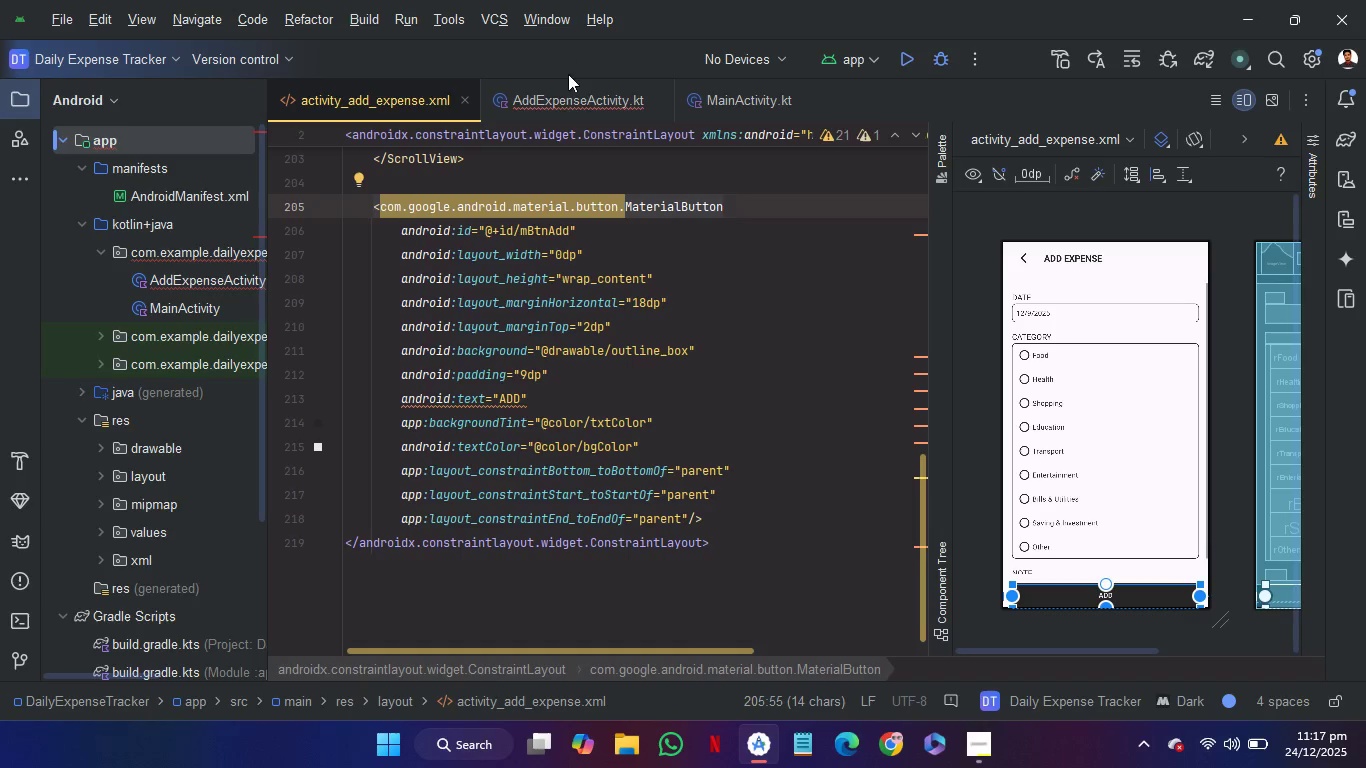 
left_click([571, 97])
 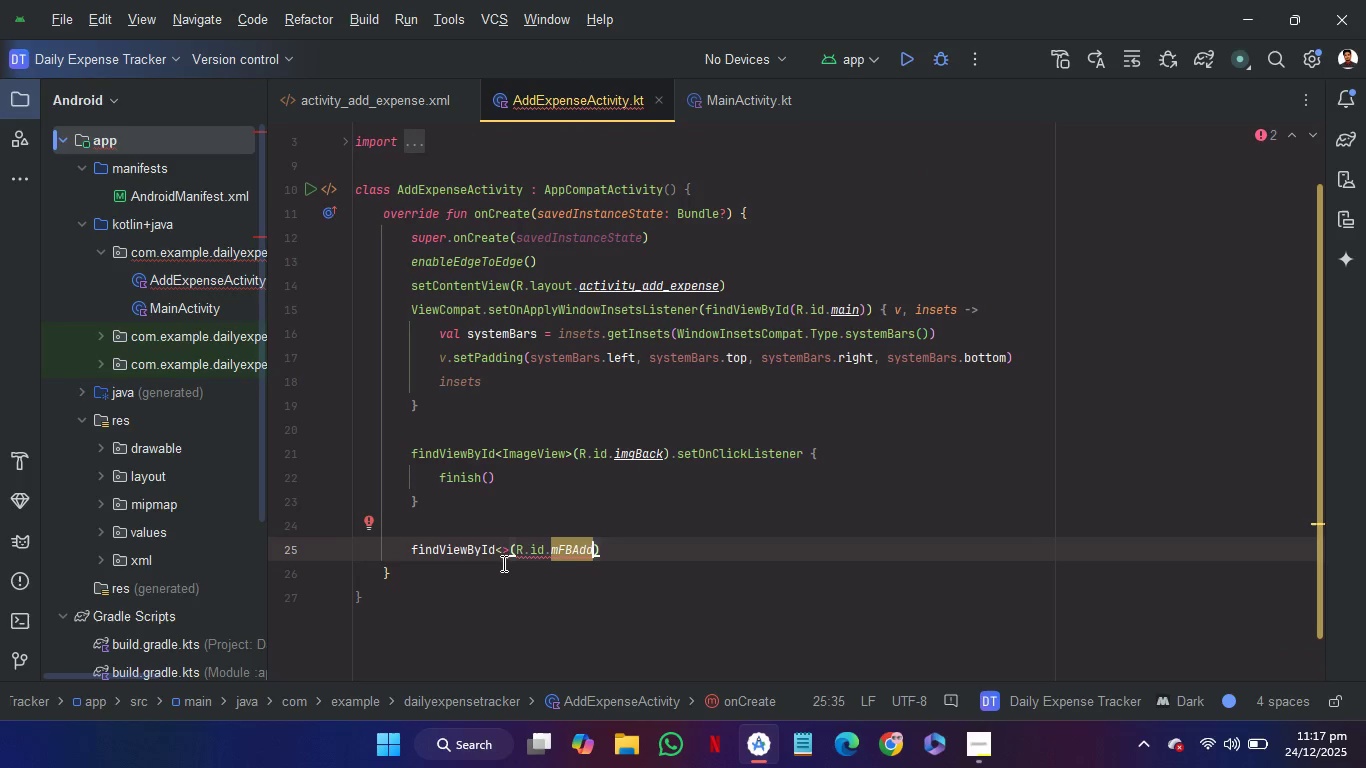 
left_click([502, 557])
 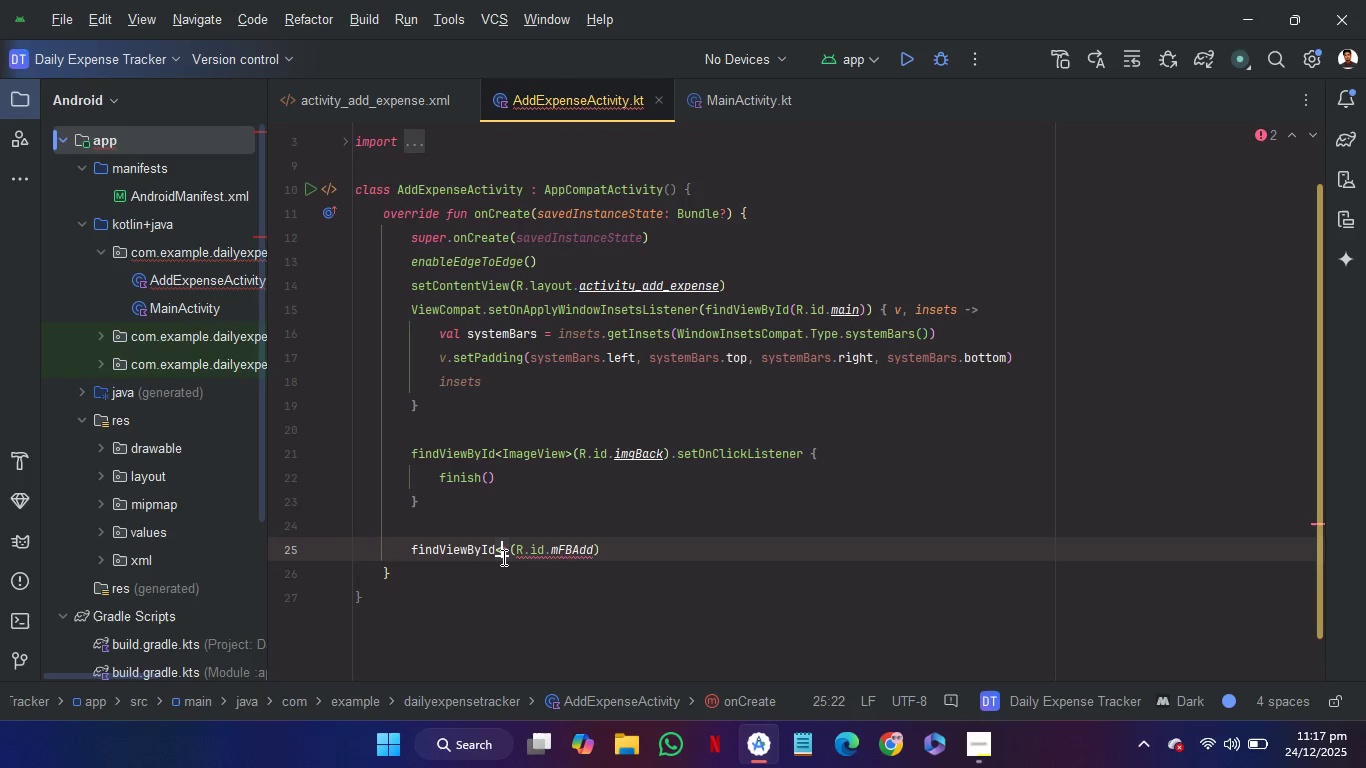 
key(Control+V)
 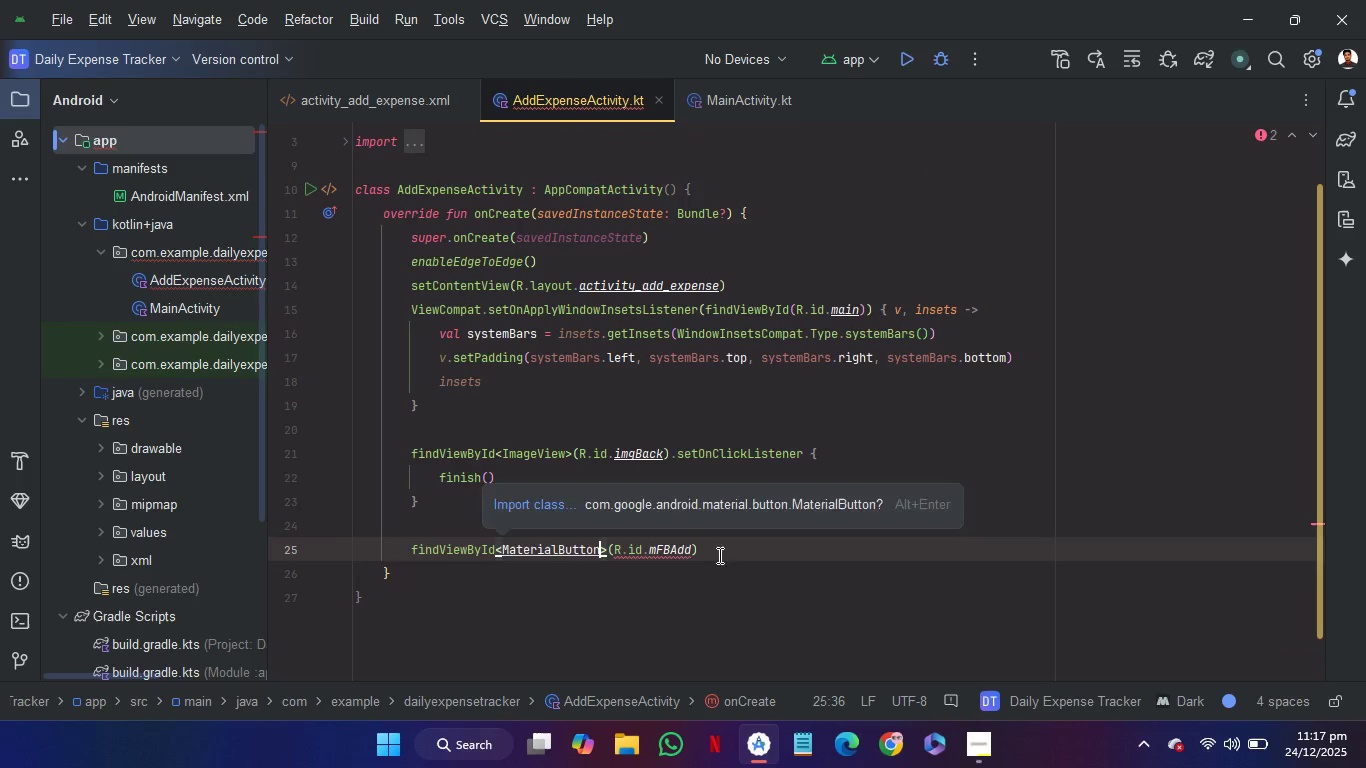 
left_click([738, 550])
 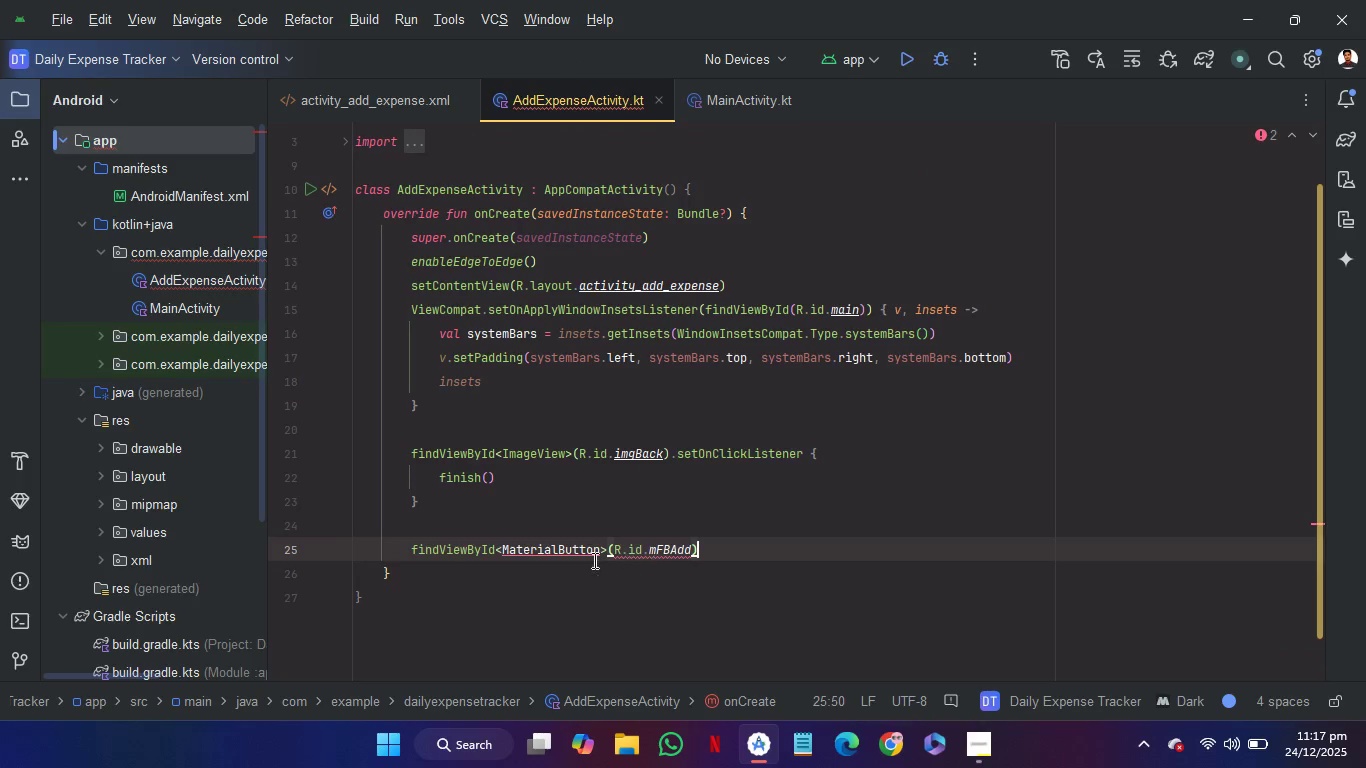 
mouse_move([563, 570])
 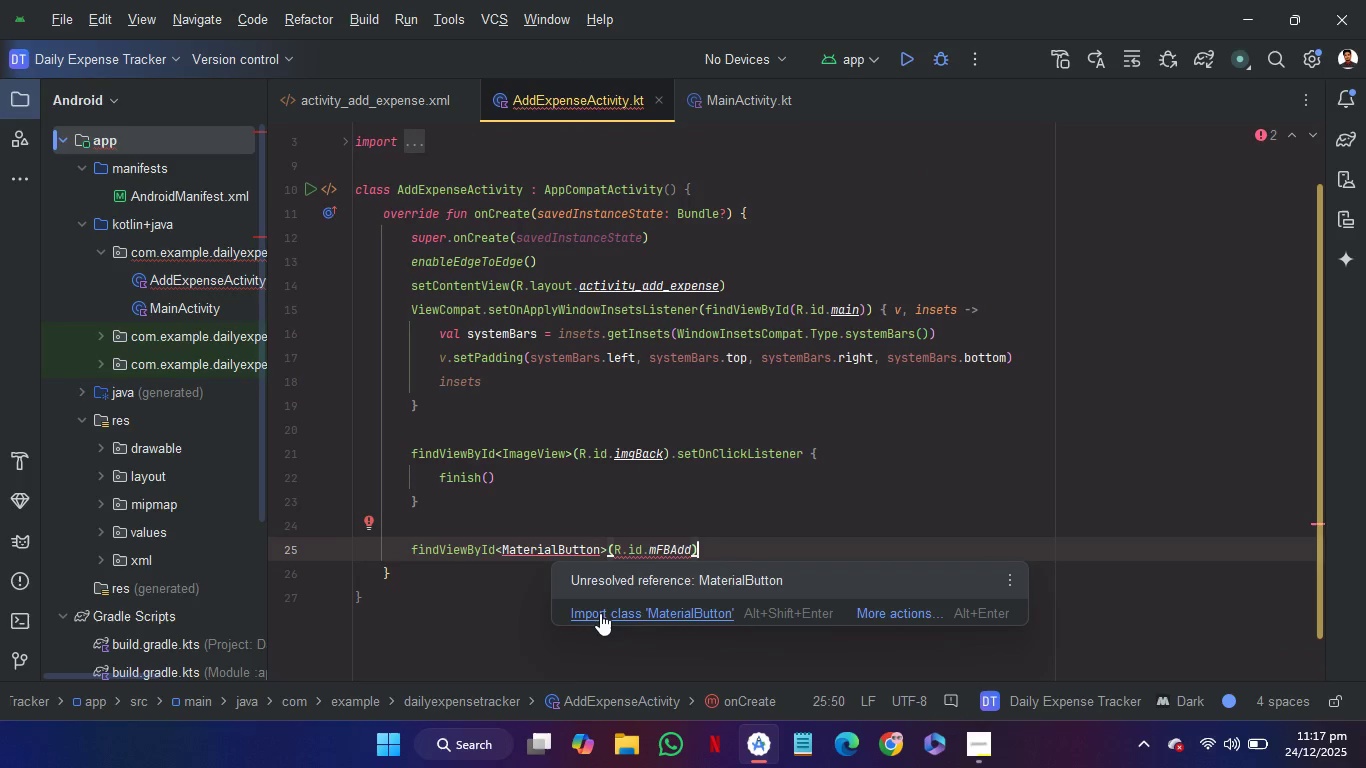 
left_click([601, 613])
 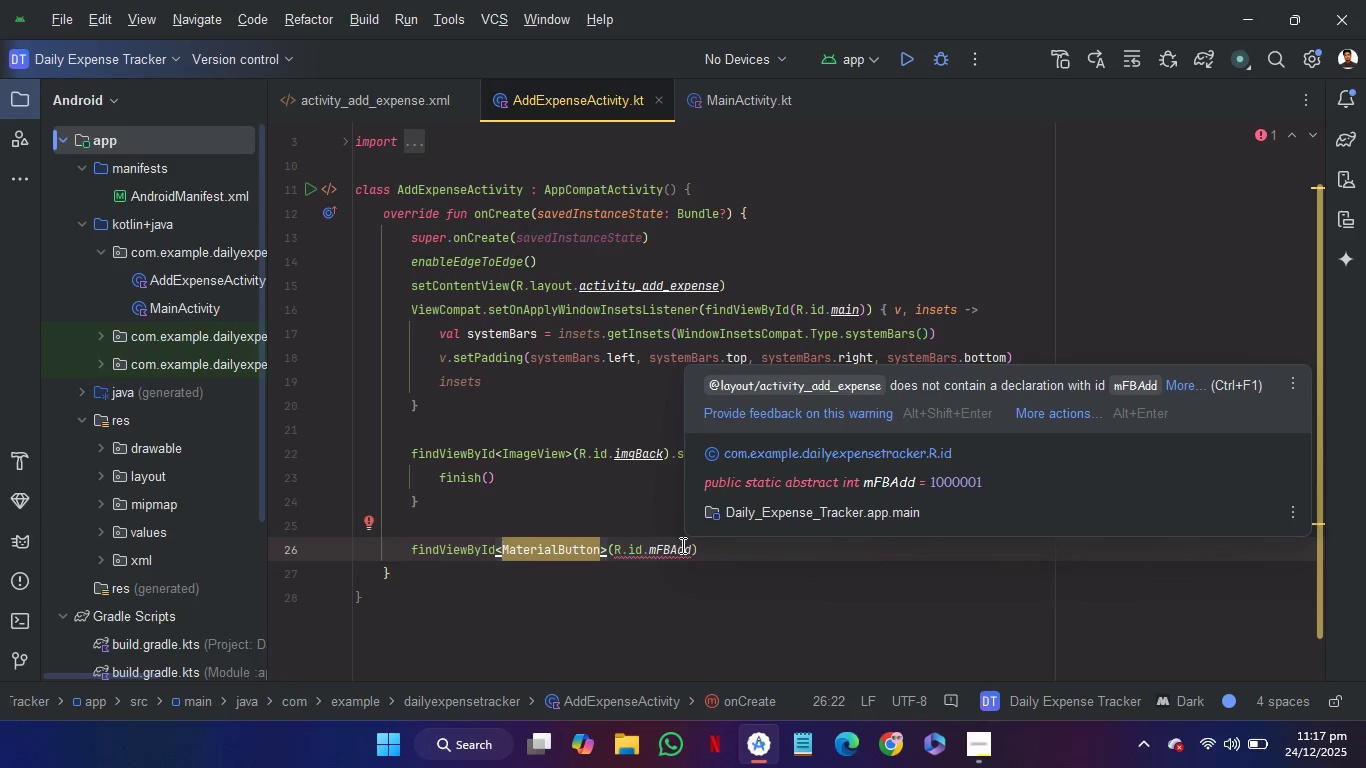 
wait(9.08)
 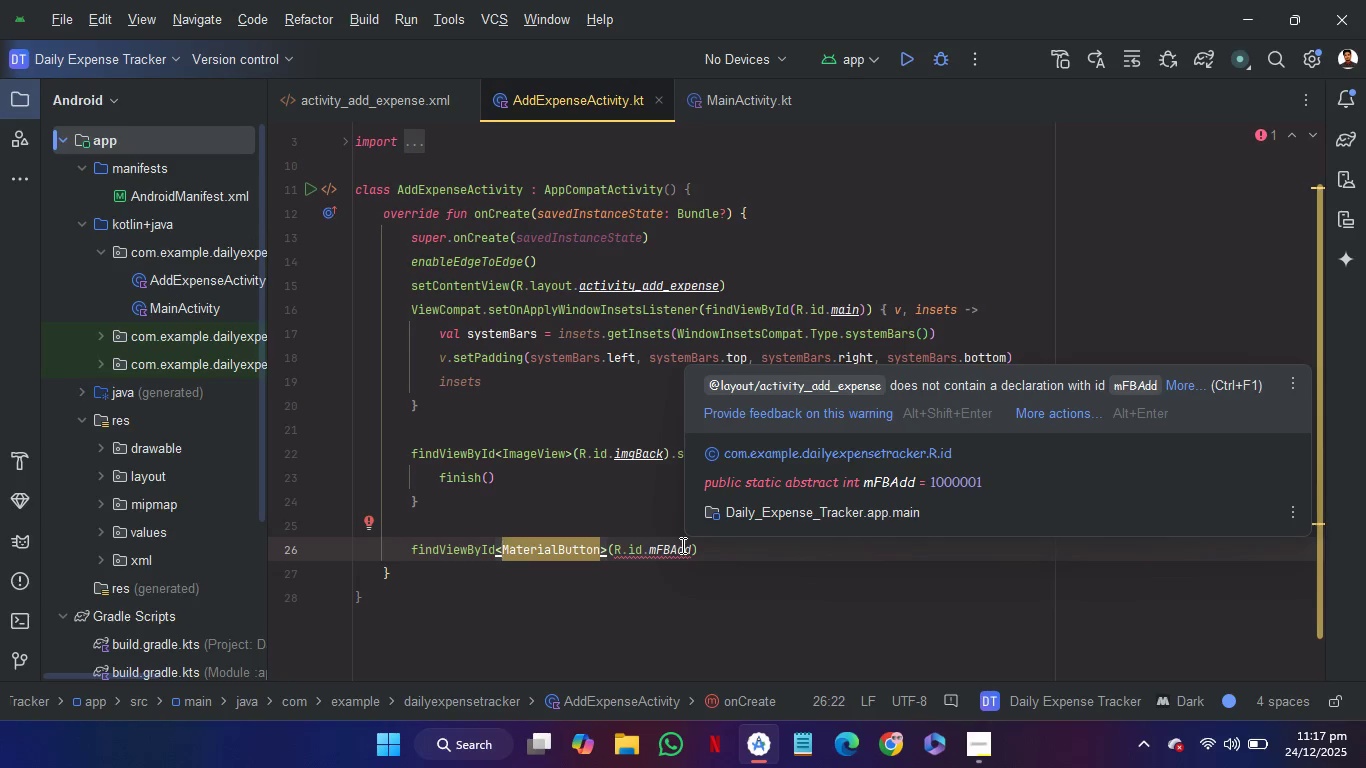 
left_click([758, 551])
 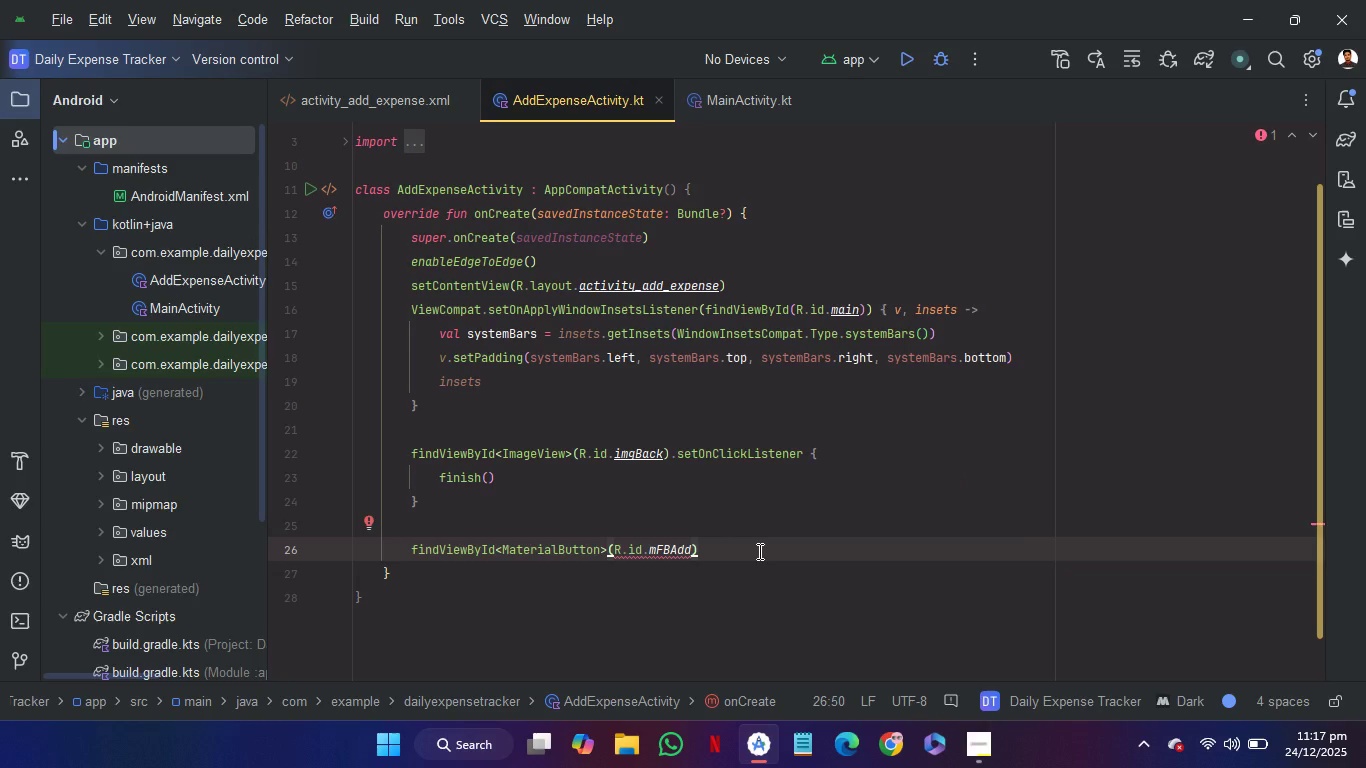 
type(.set)
 